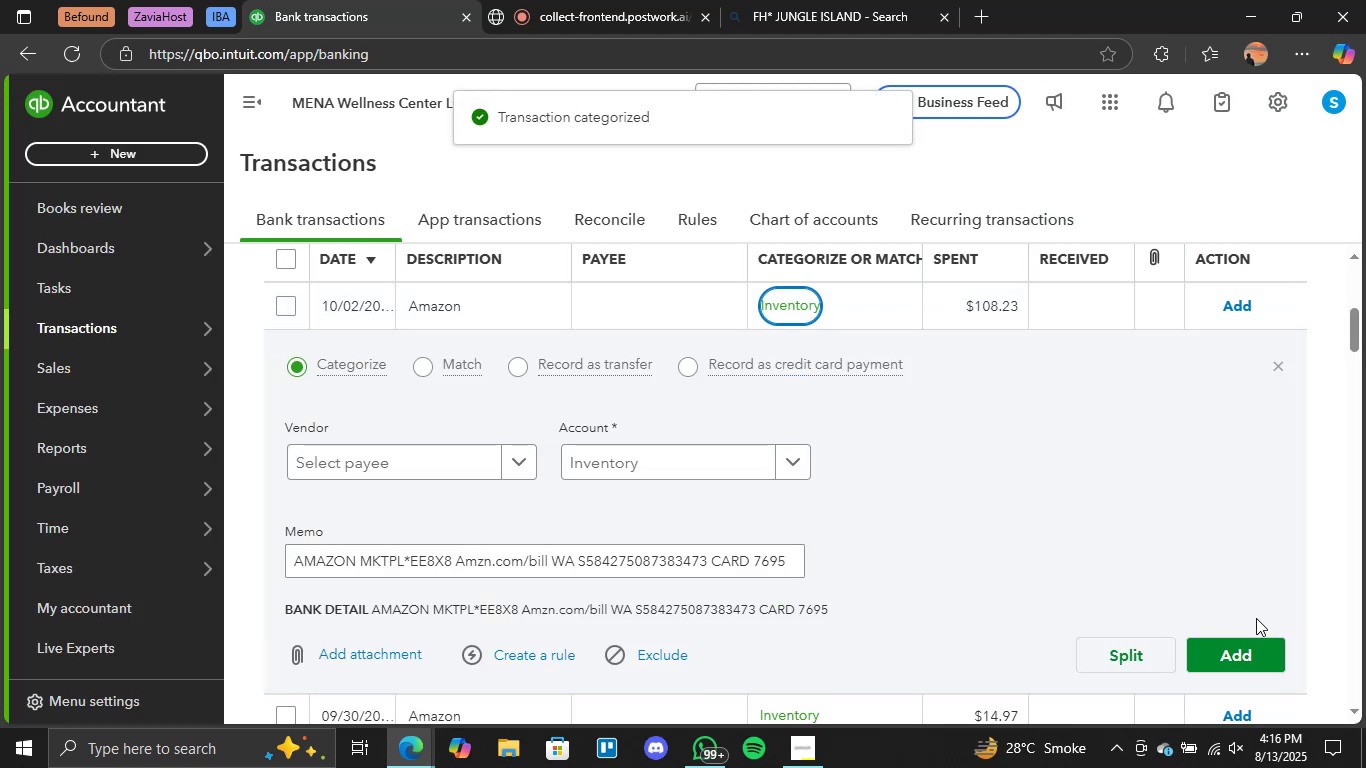 
left_click([1236, 648])
 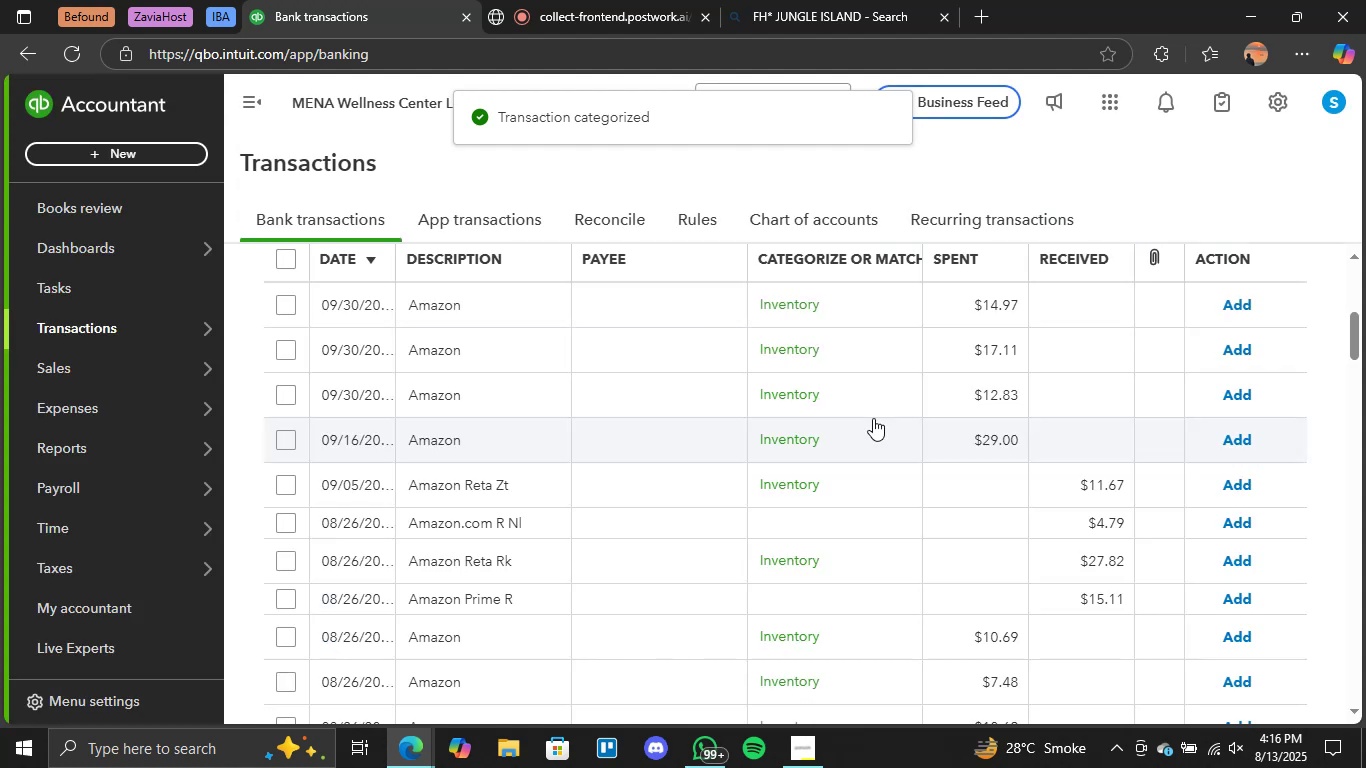 
left_click([814, 309])
 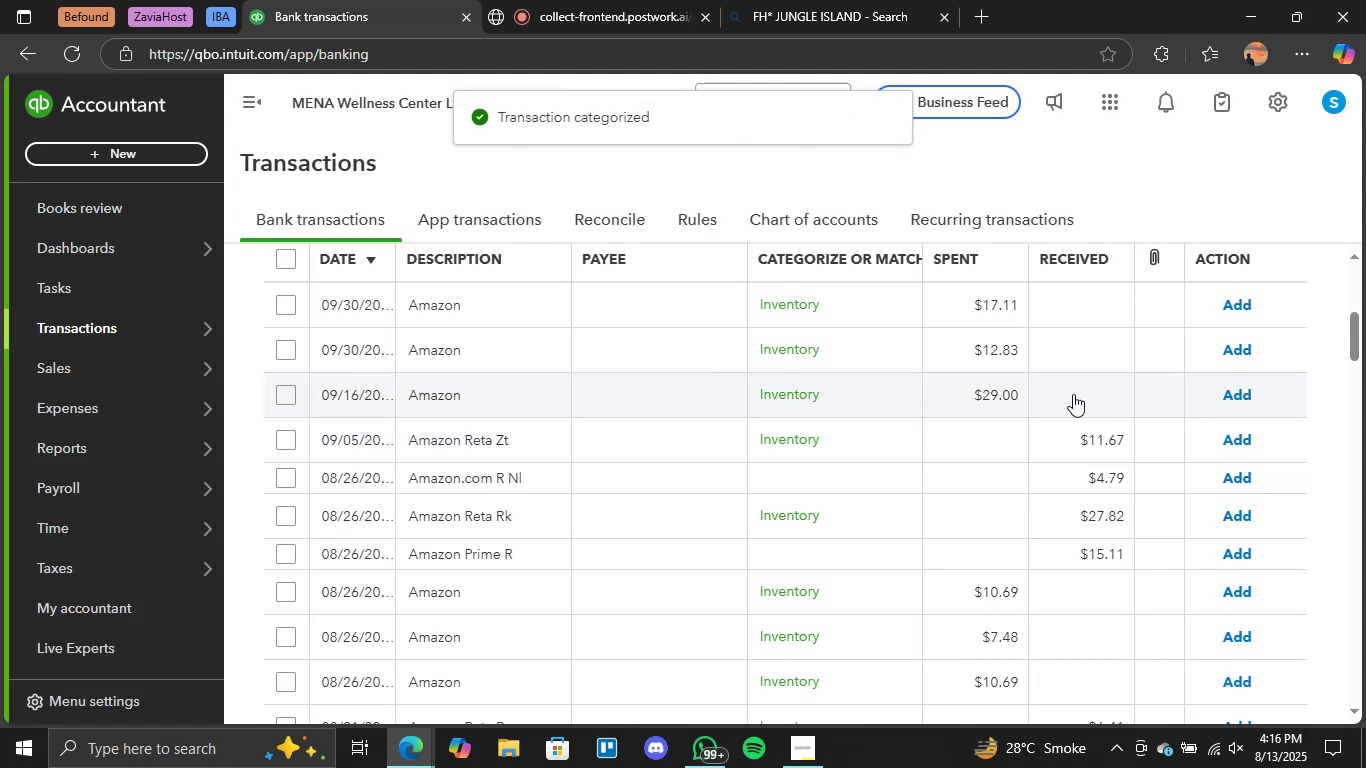 
wait(6.89)
 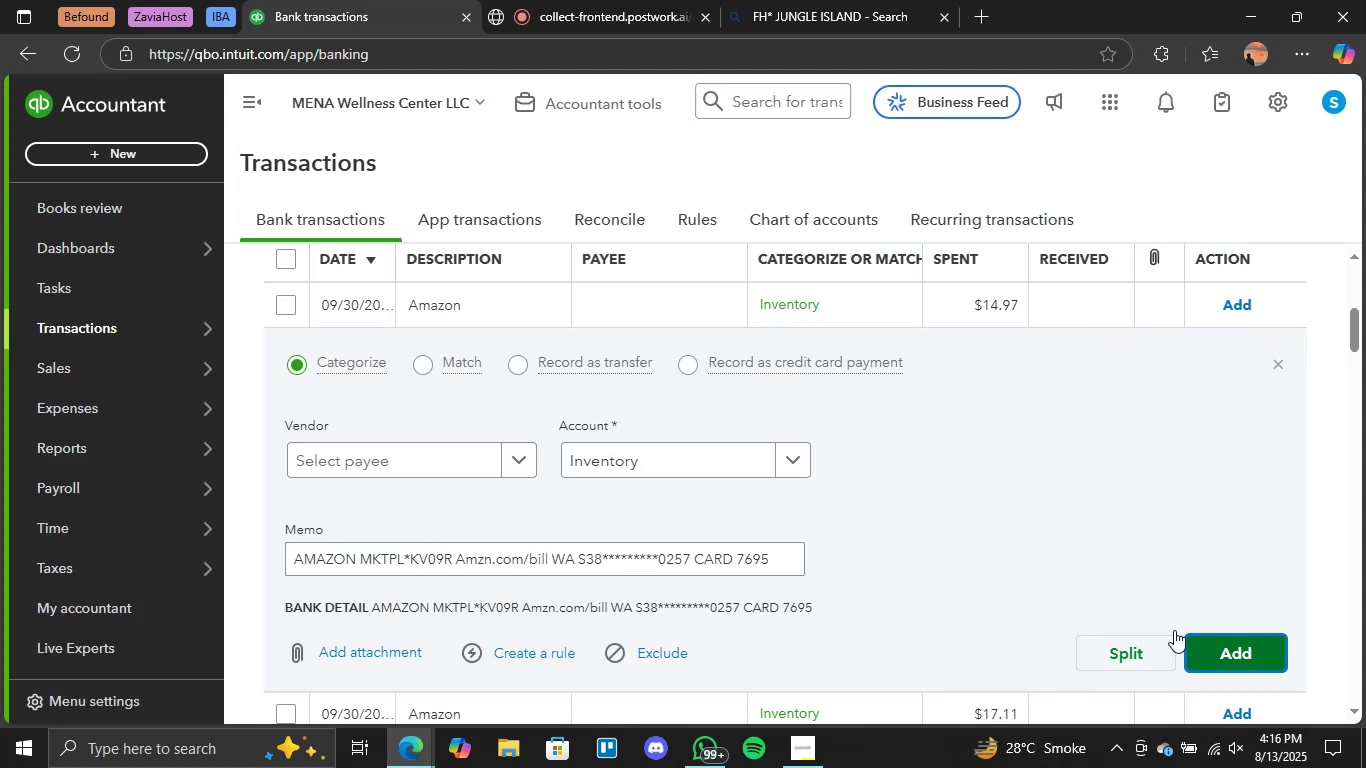 
left_click([799, 306])
 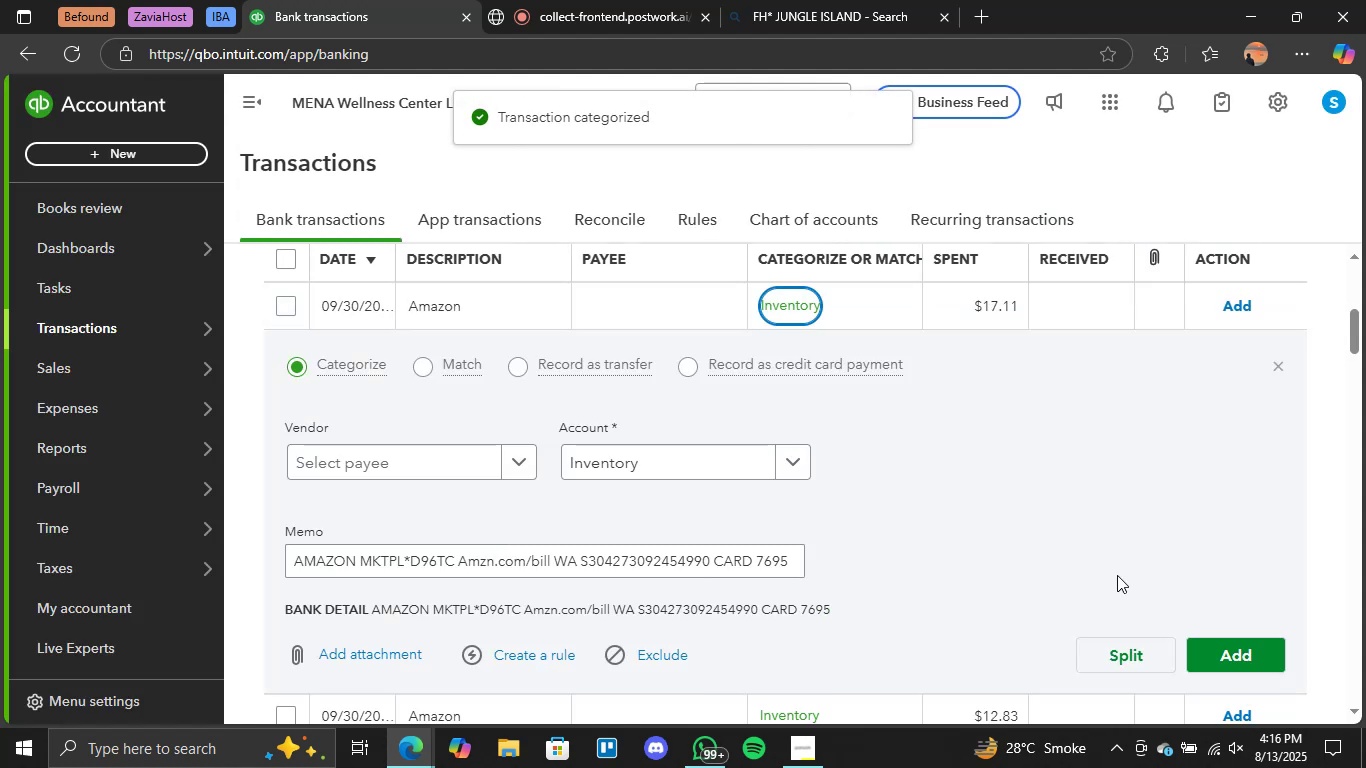 
left_click([1210, 643])
 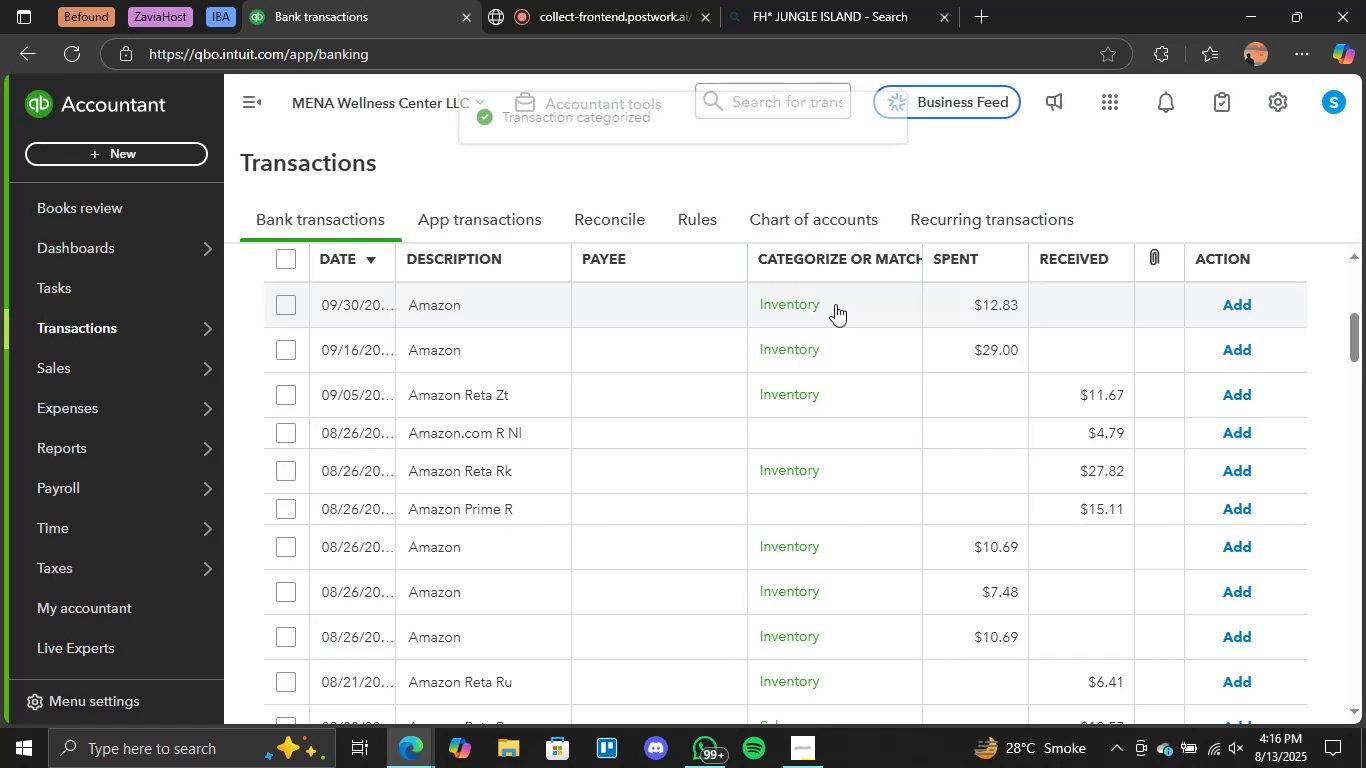 
left_click([790, 305])
 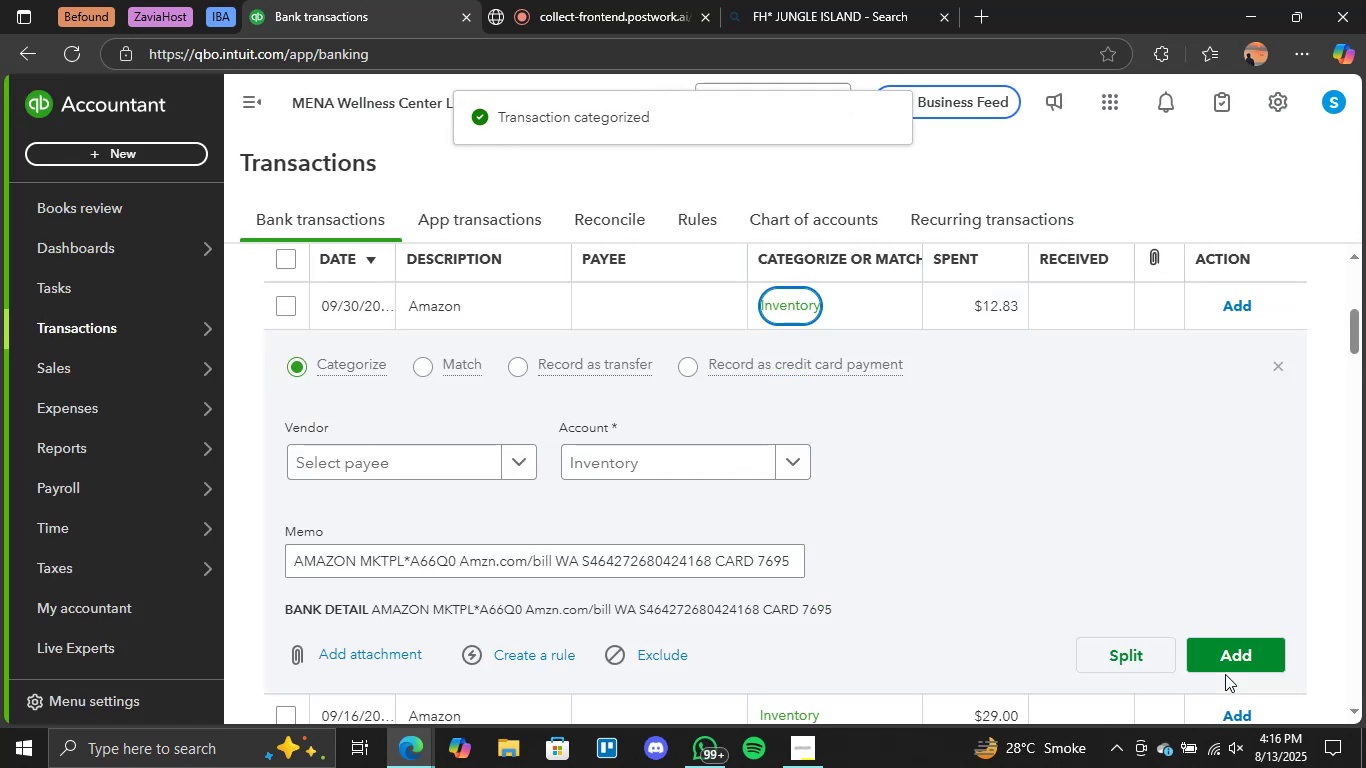 
left_click([1215, 657])
 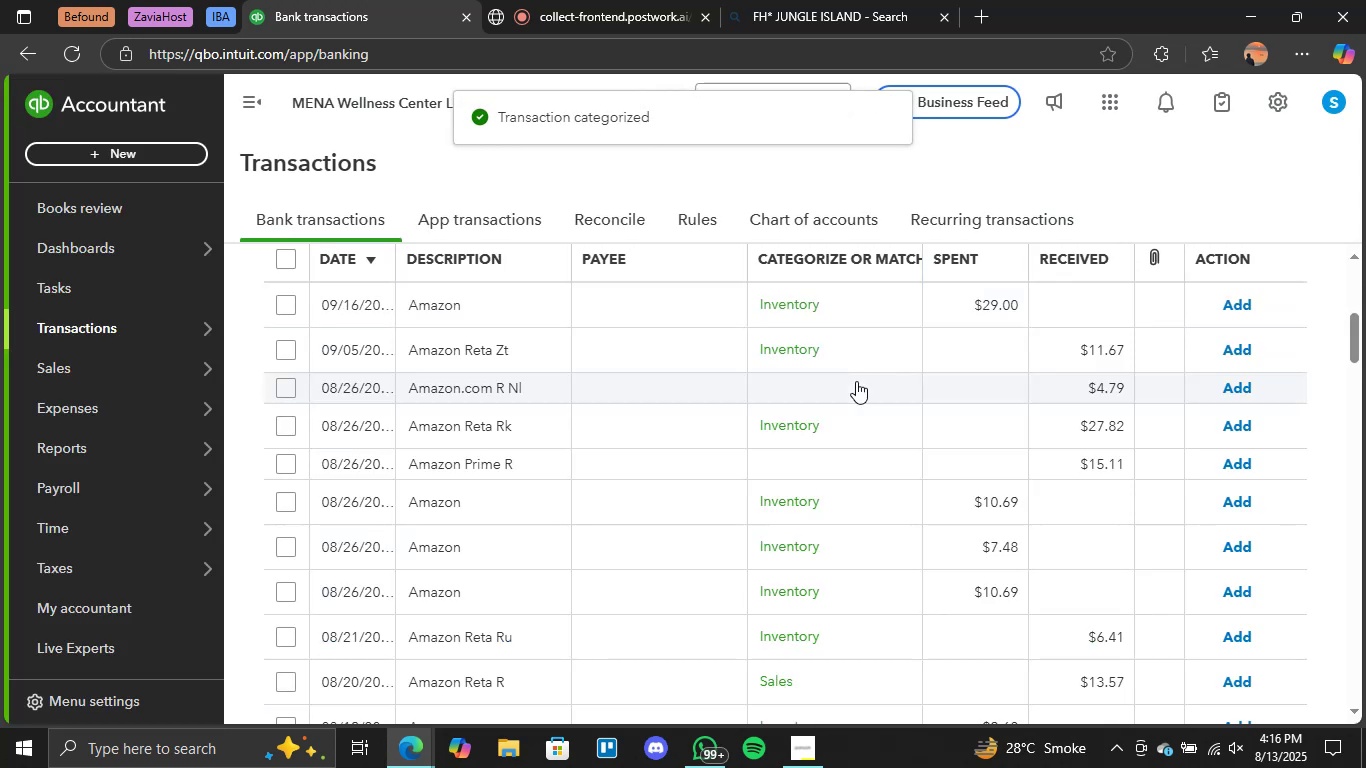 
left_click([781, 306])
 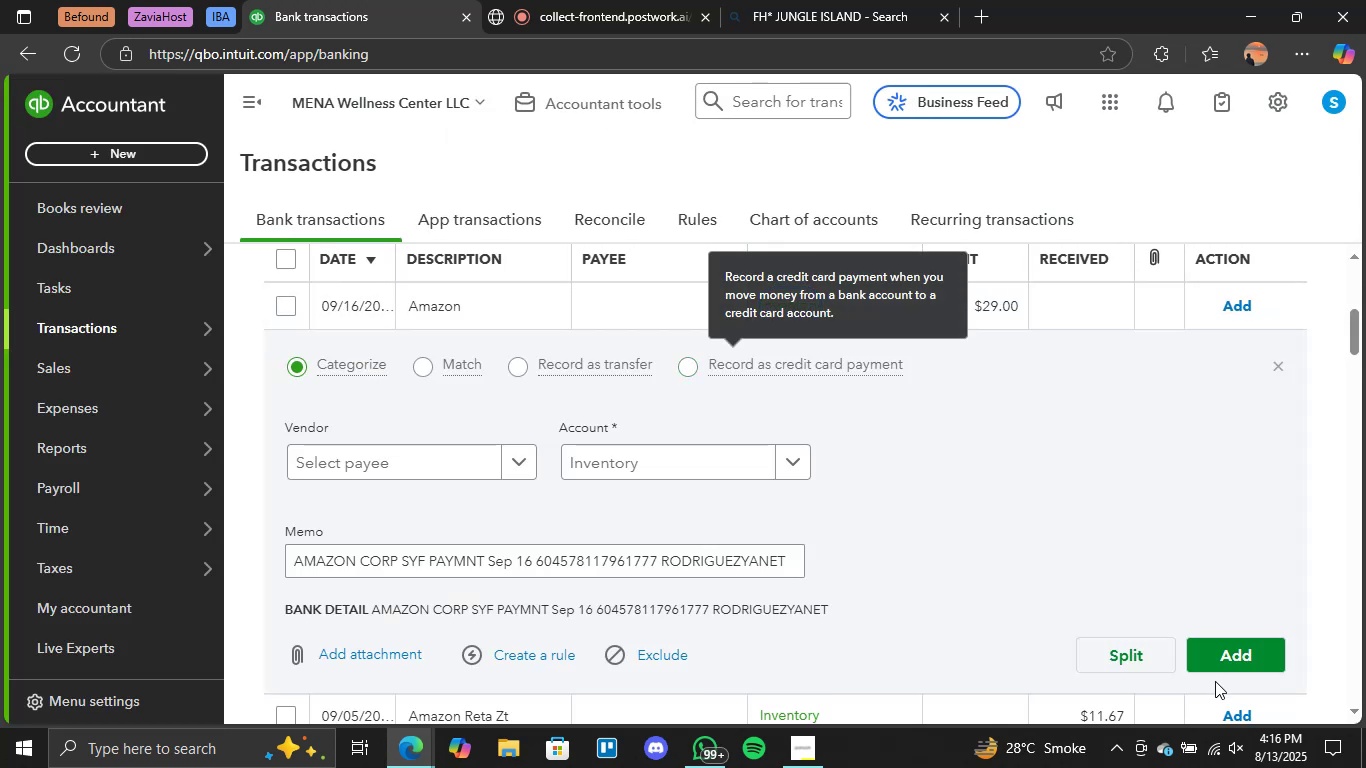 
left_click([1220, 656])
 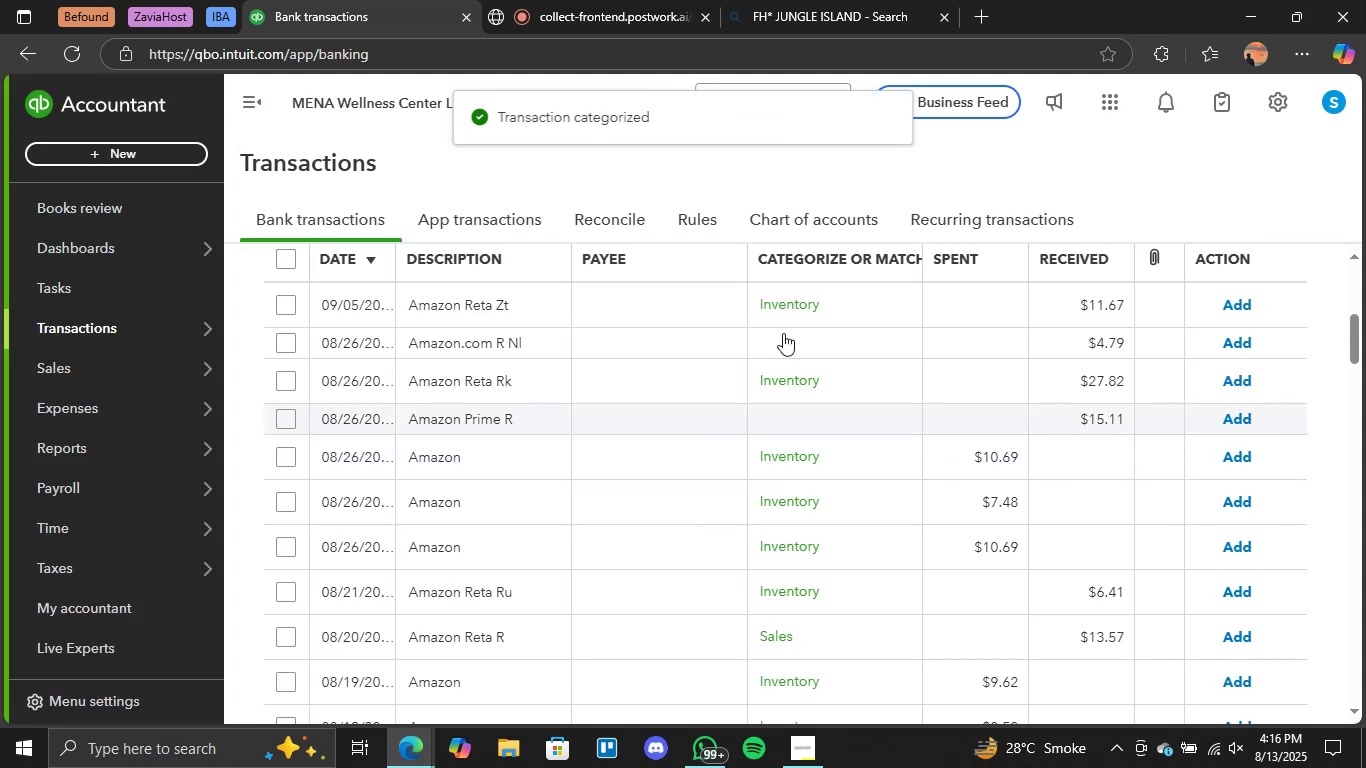 
left_click([797, 307])
 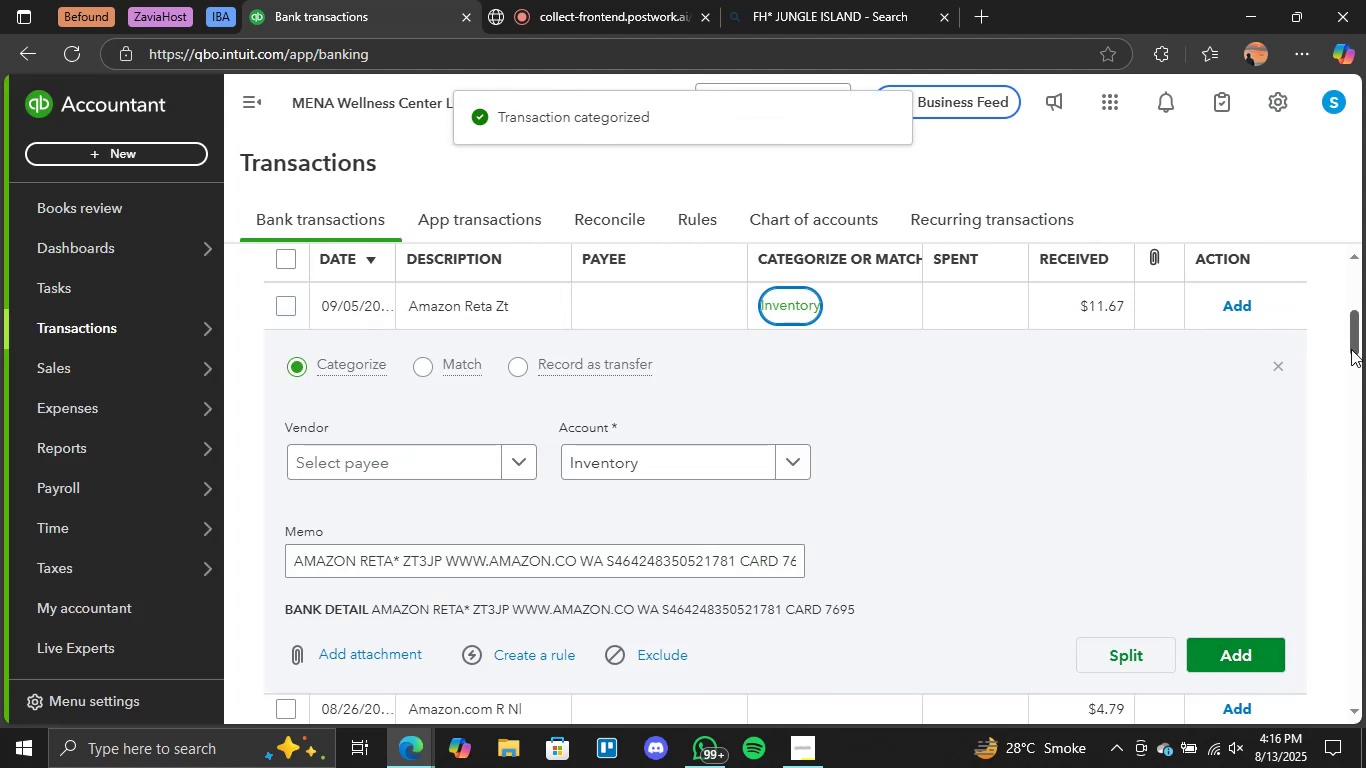 
left_click([1279, 366])
 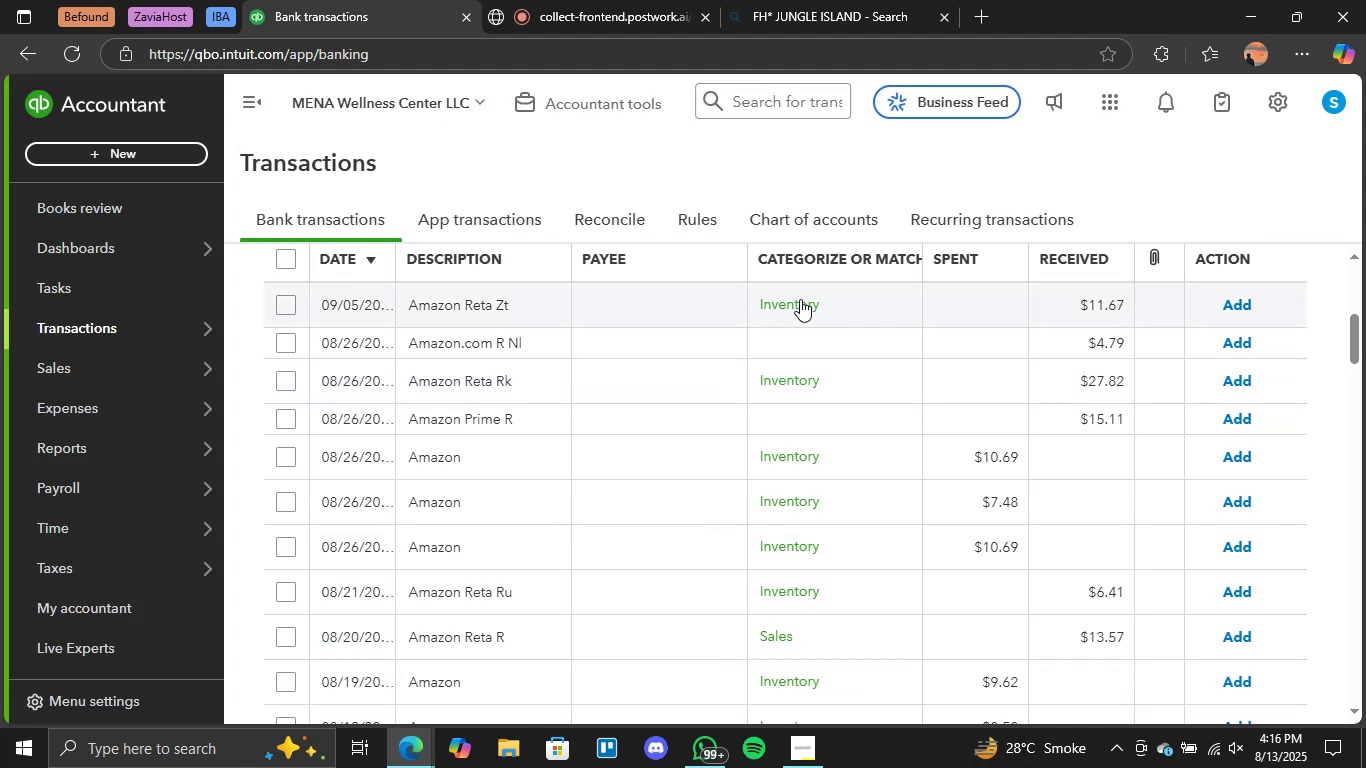 
left_click([801, 301])
 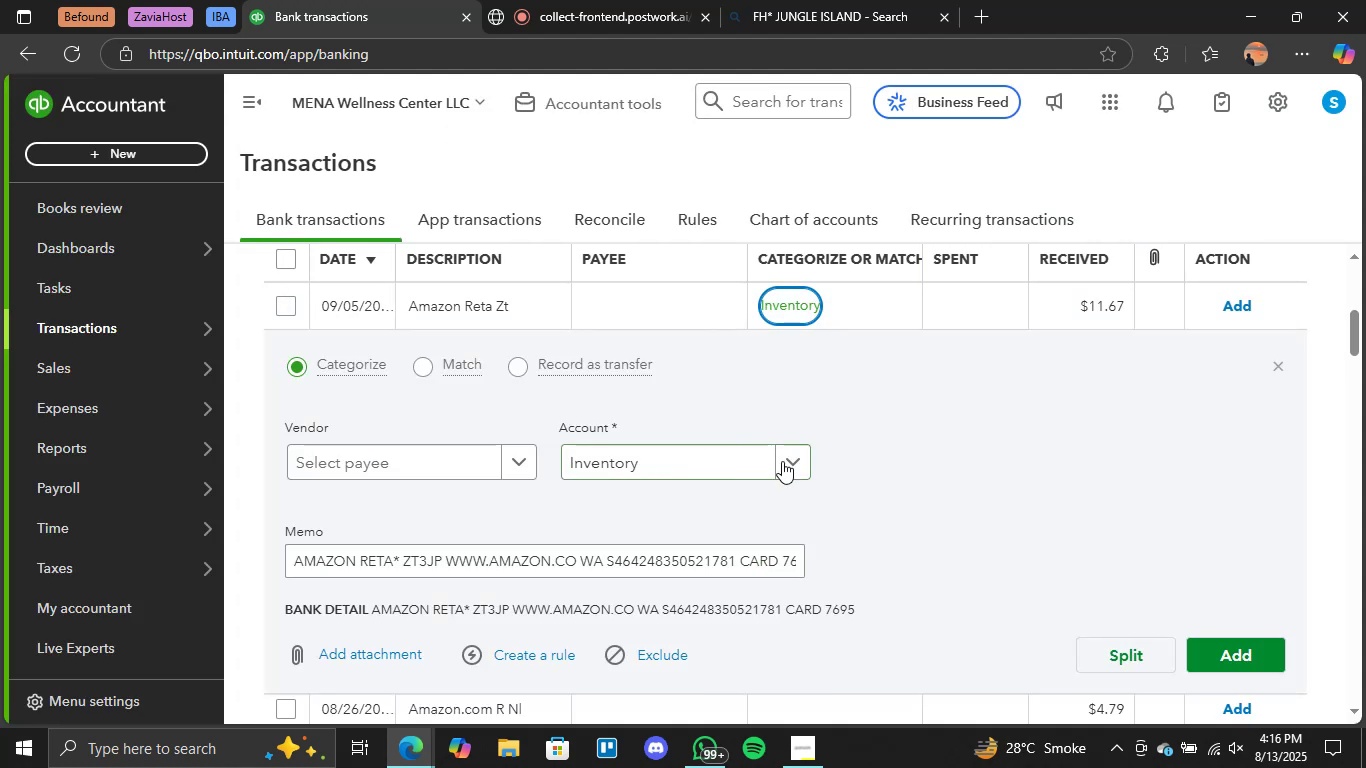 
scroll: coordinate [649, 514], scroll_direction: down, amount: 2.0
 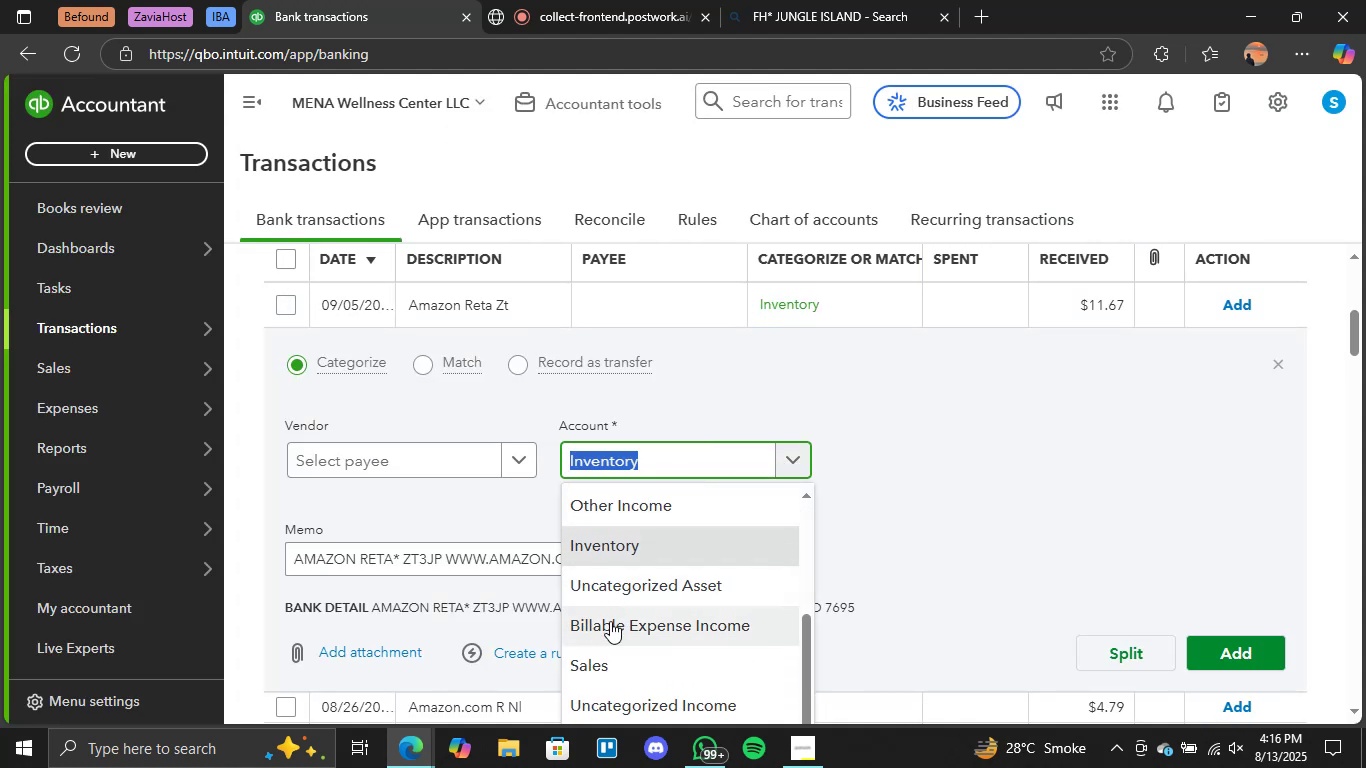 
left_click([623, 651])
 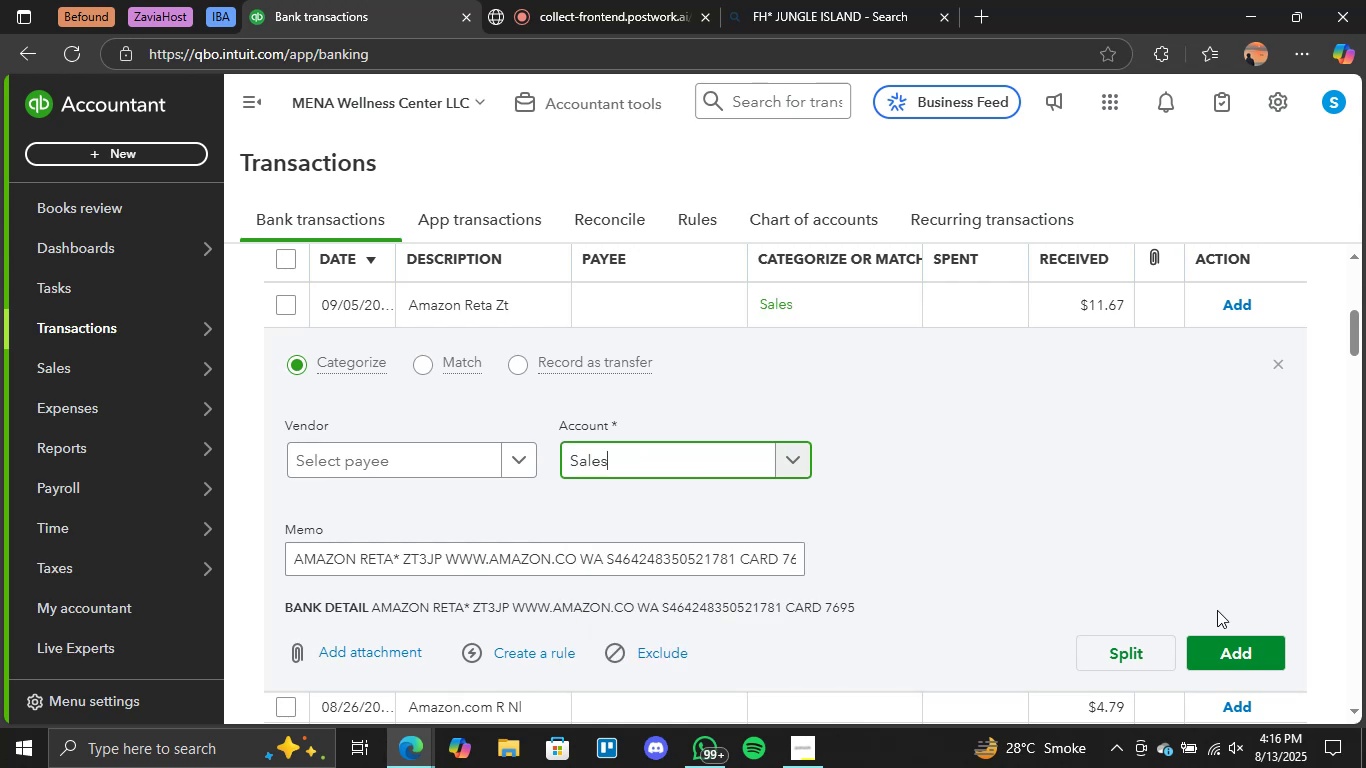 
left_click([1251, 644])
 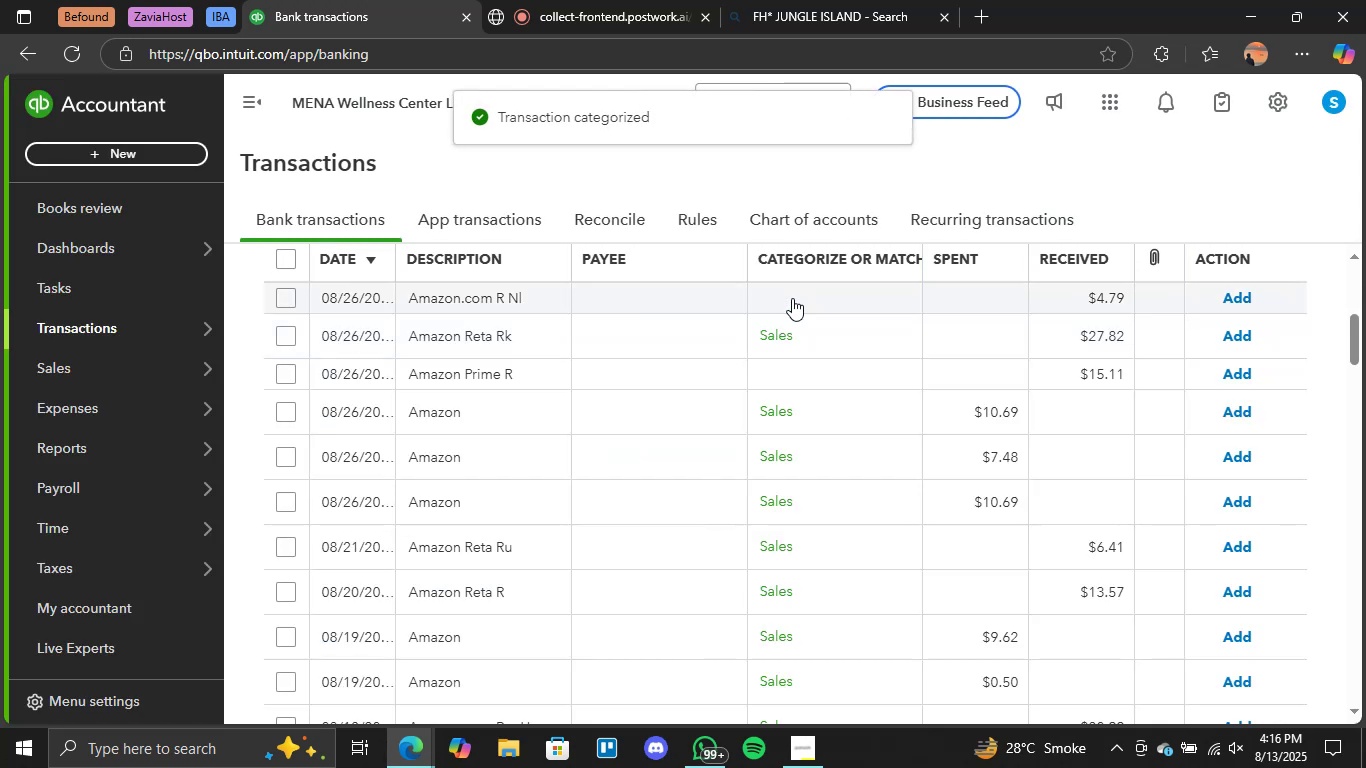 
left_click([792, 298])
 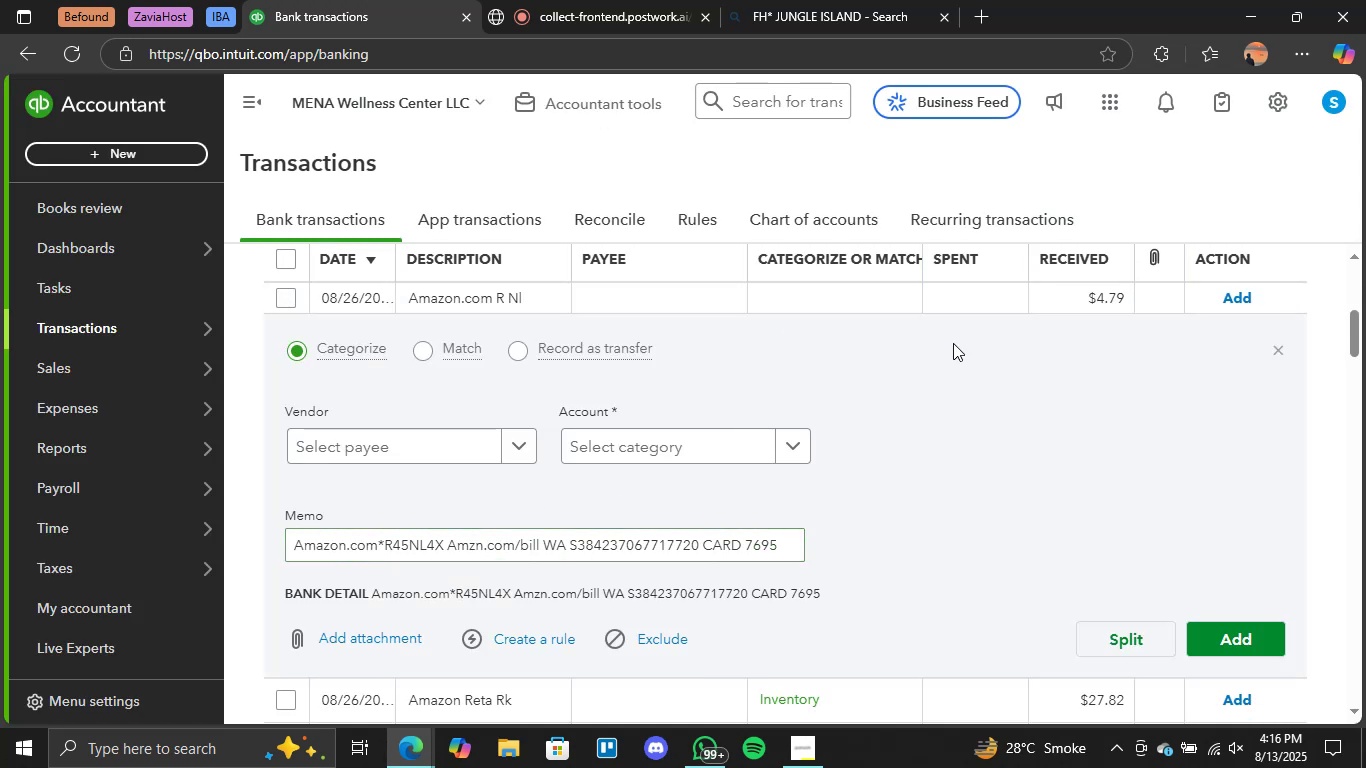 
left_click([784, 452])
 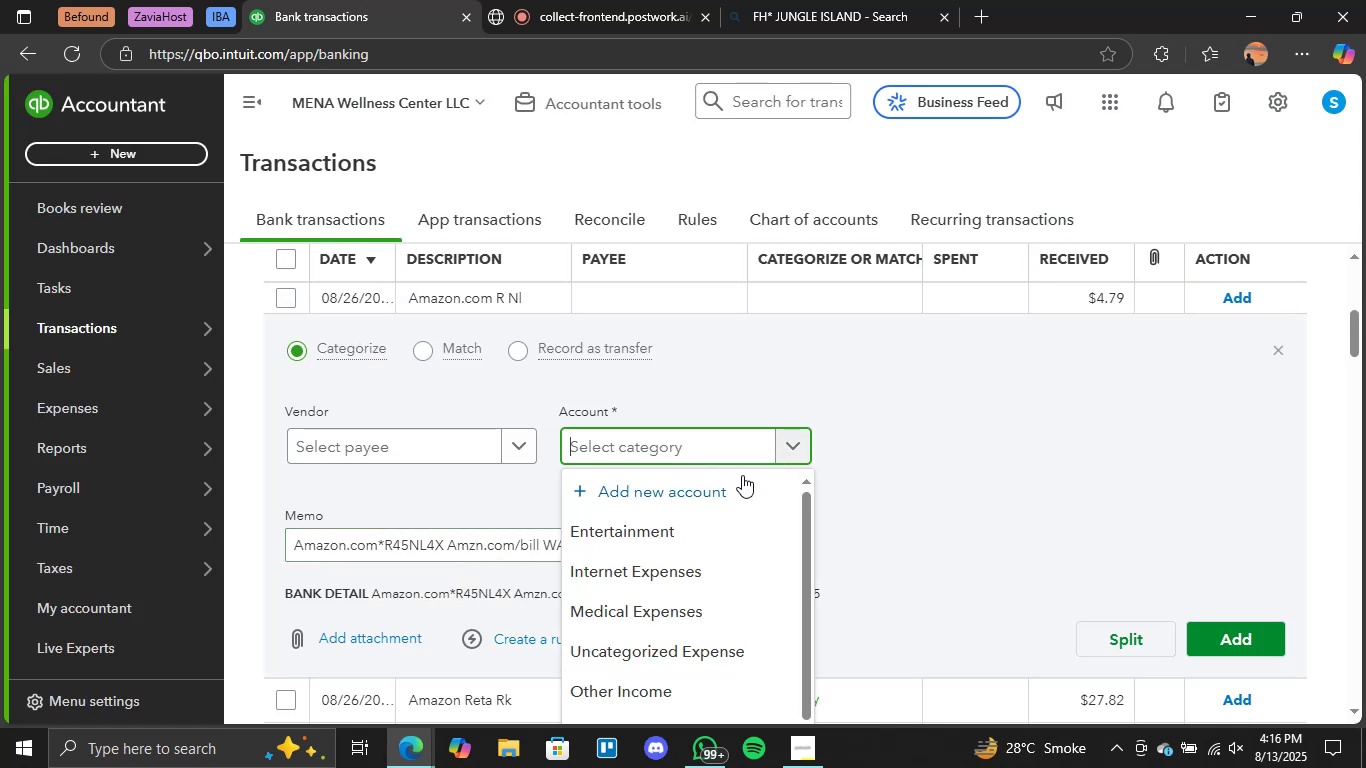 
scroll: coordinate [695, 530], scroll_direction: down, amount: 2.0
 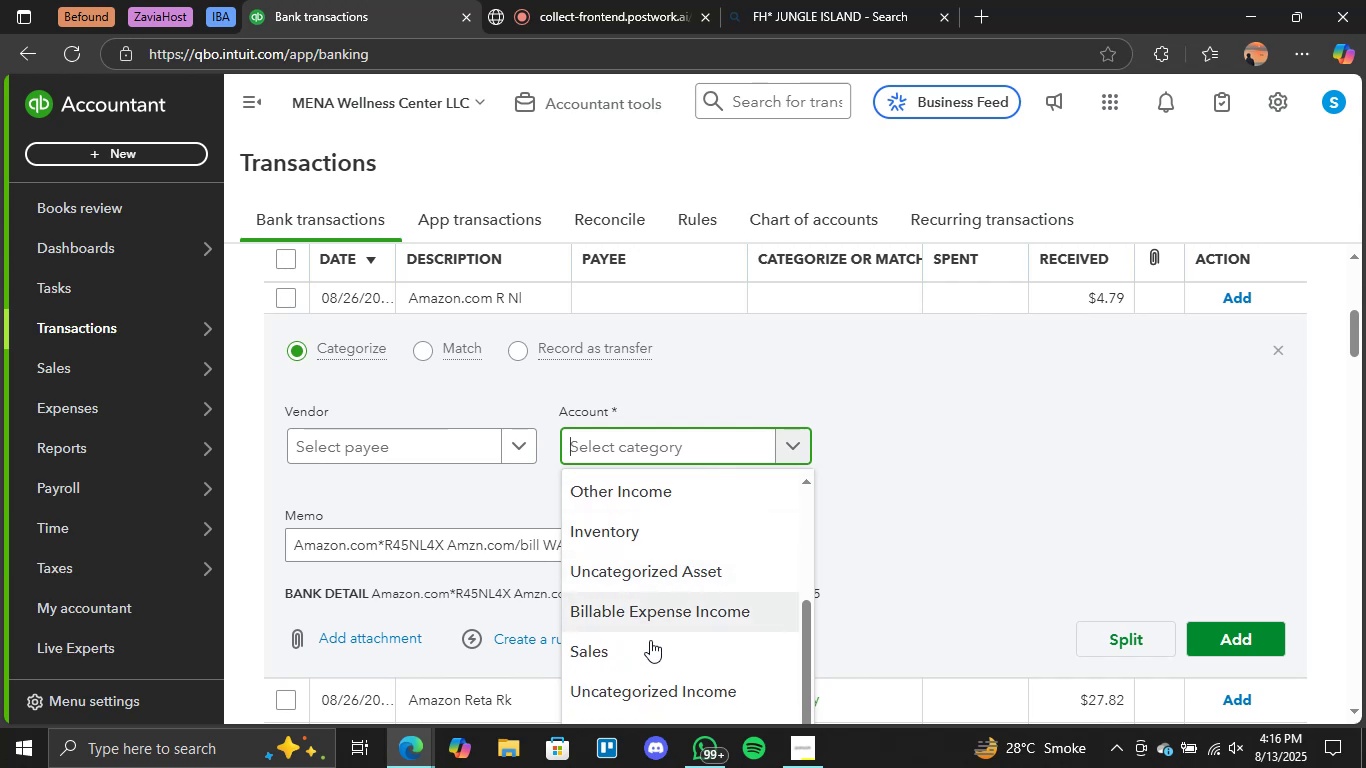 
left_click([650, 641])
 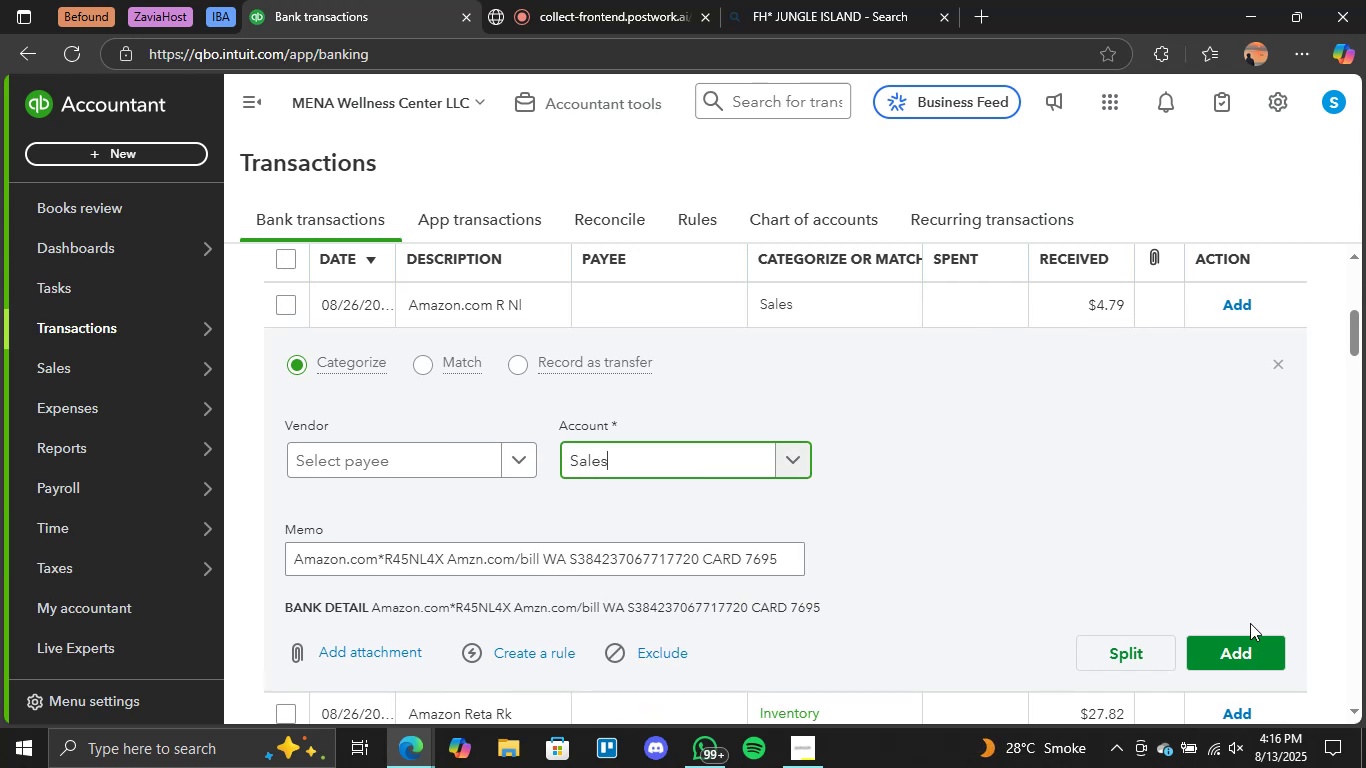 
left_click([1220, 664])
 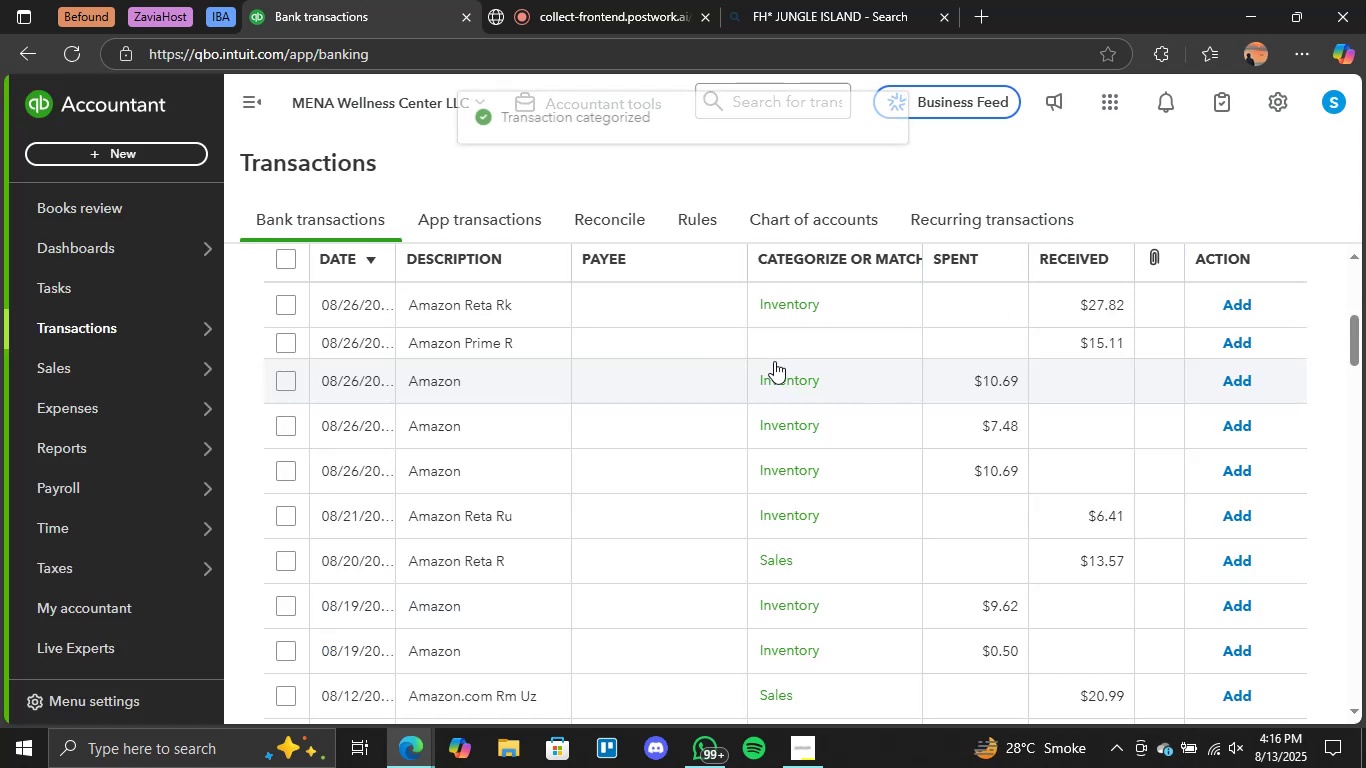 
left_click([807, 306])
 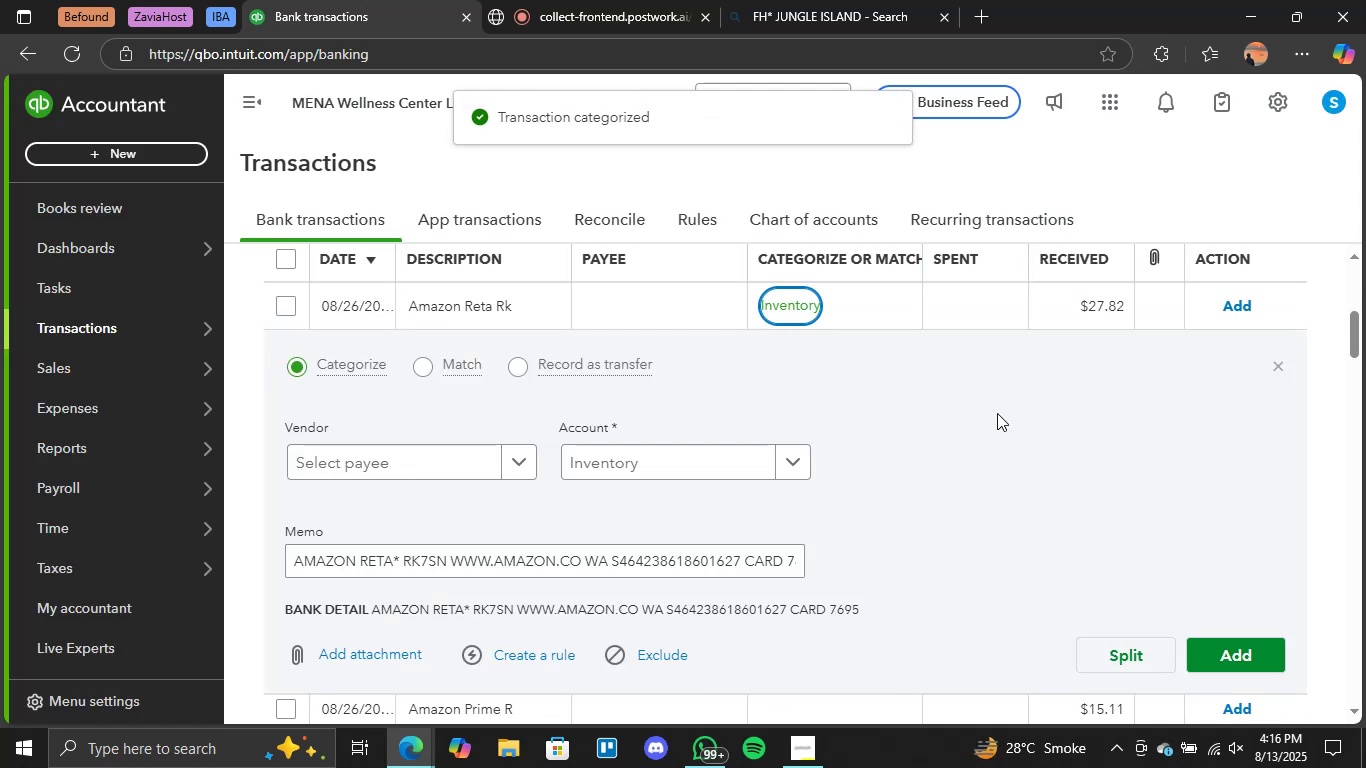 
left_click([788, 469])
 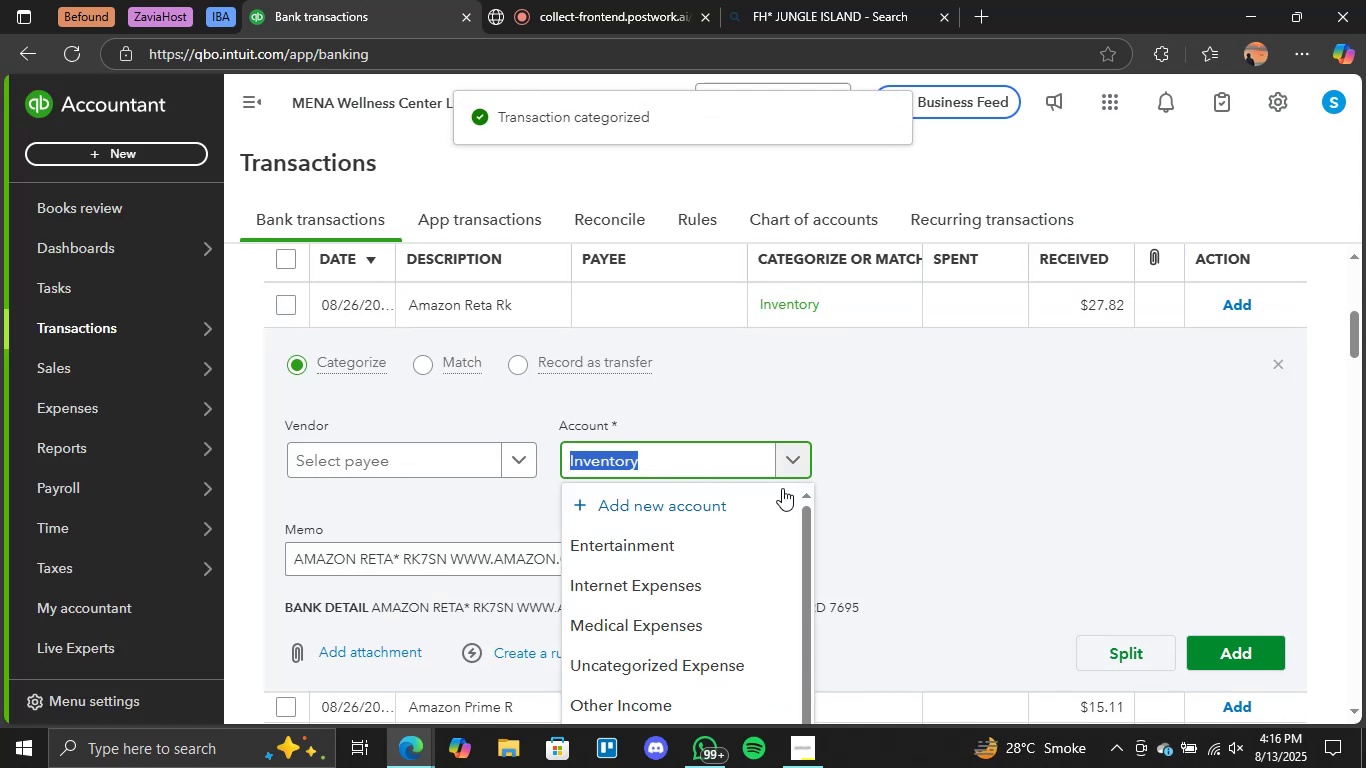 
scroll: coordinate [725, 531], scroll_direction: down, amount: 3.0
 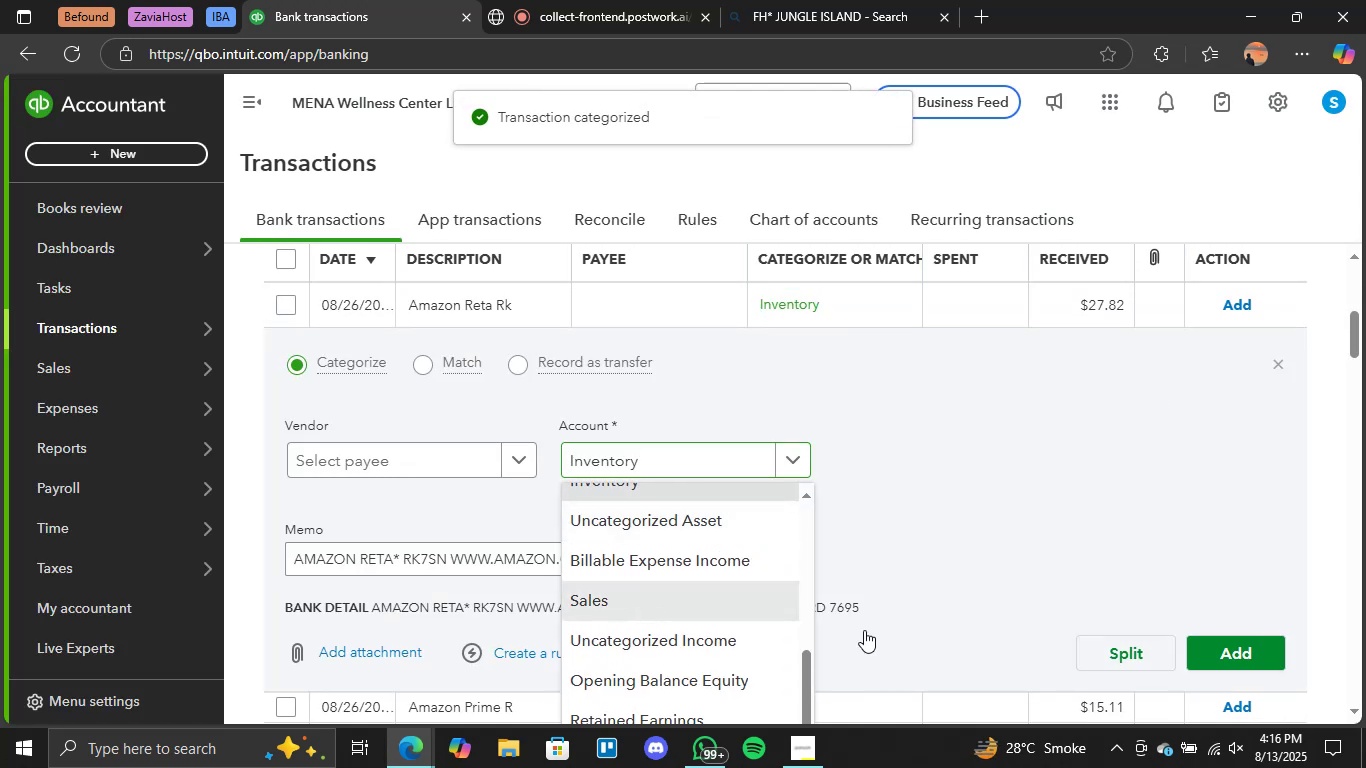 
left_click([1246, 658])
 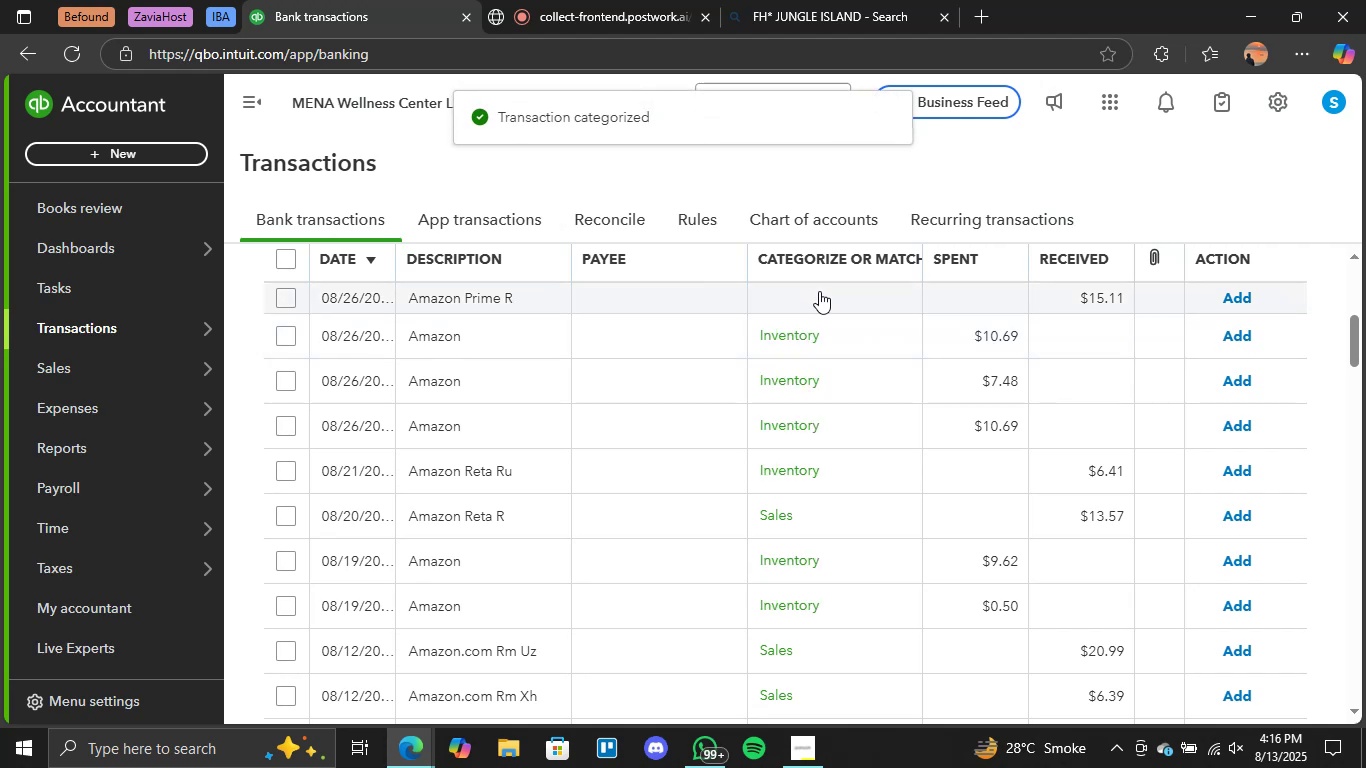 
left_click([803, 458])
 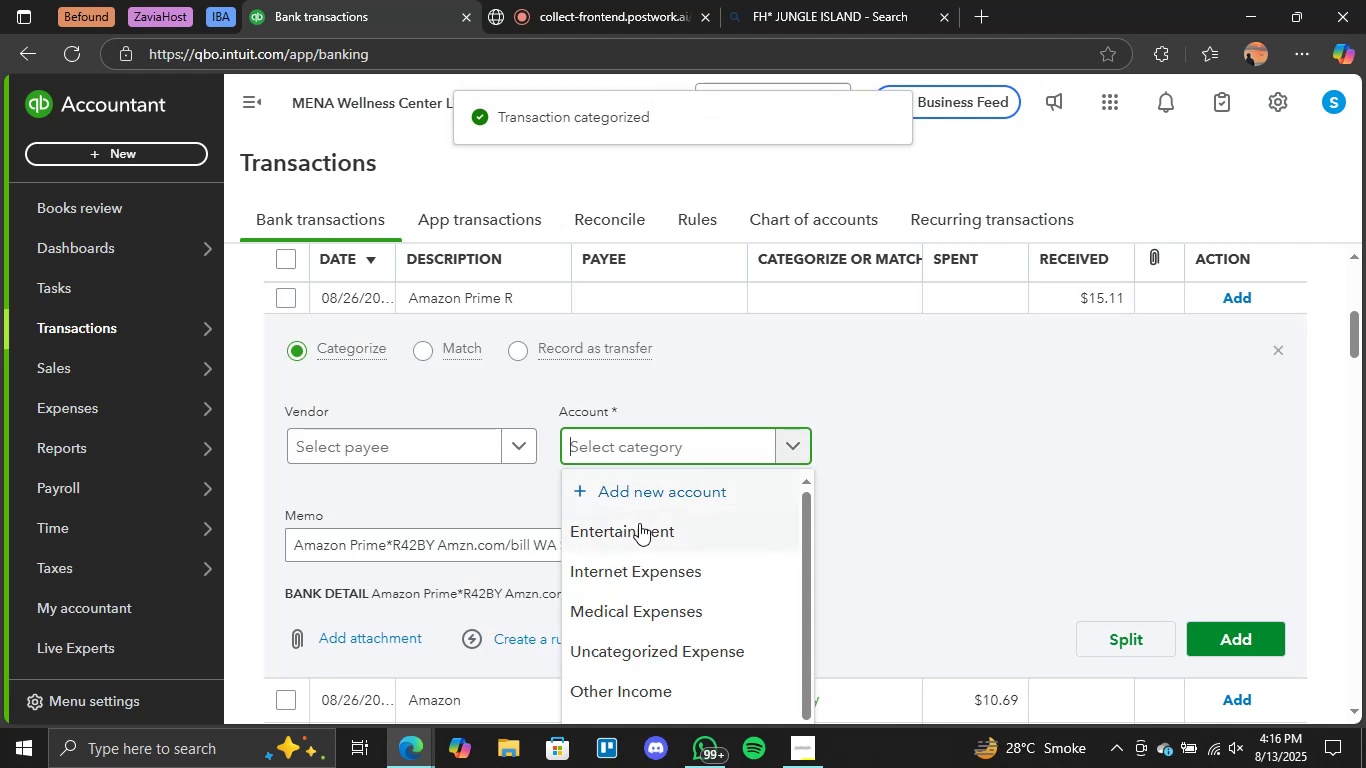 
left_click([639, 524])
 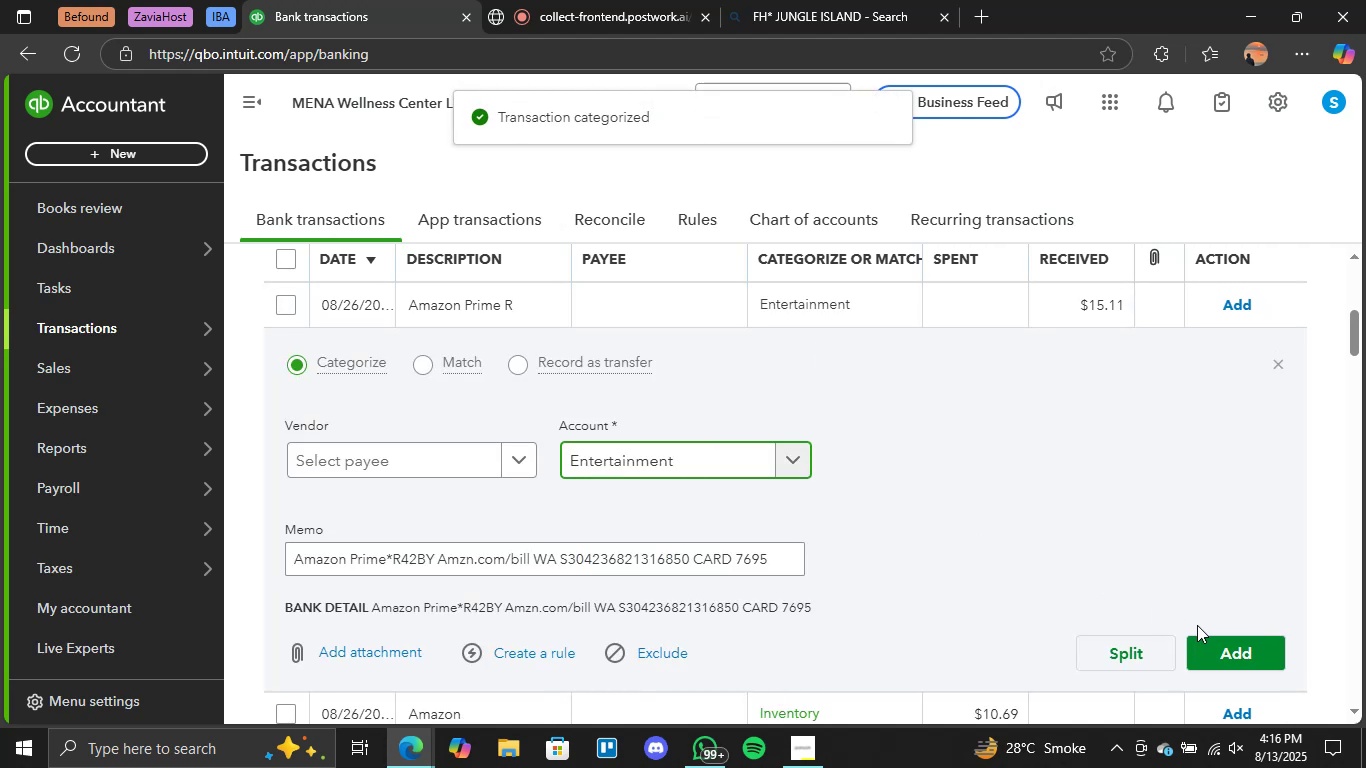 
left_click([1208, 637])
 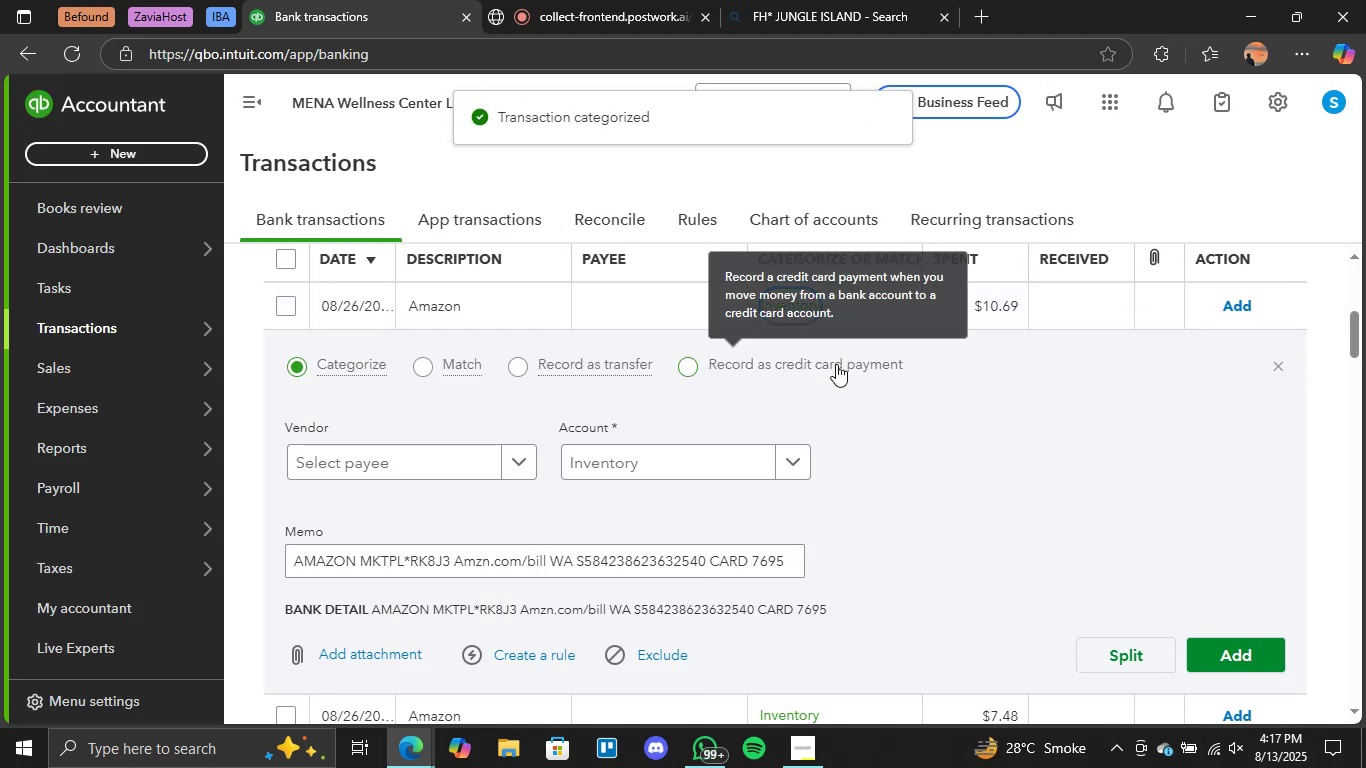 
wait(5.69)
 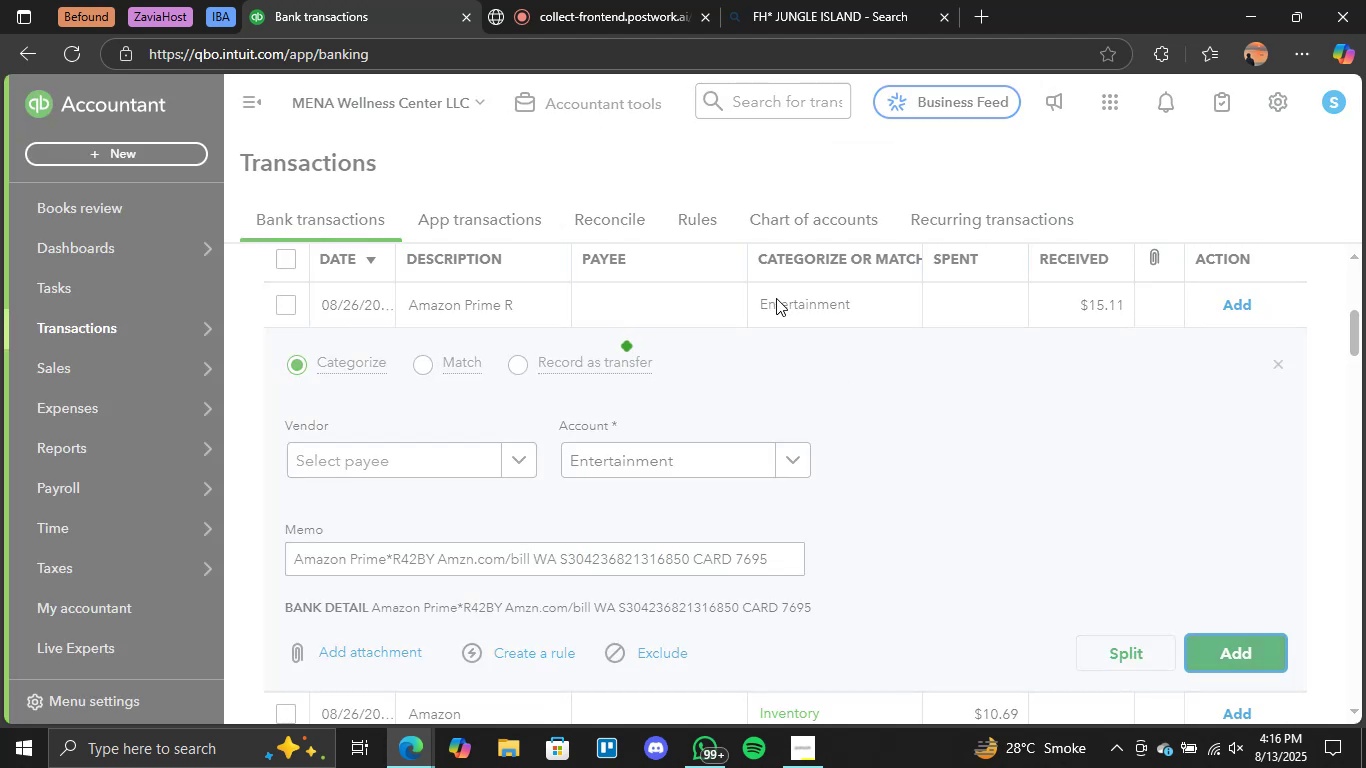 
left_click([1243, 649])
 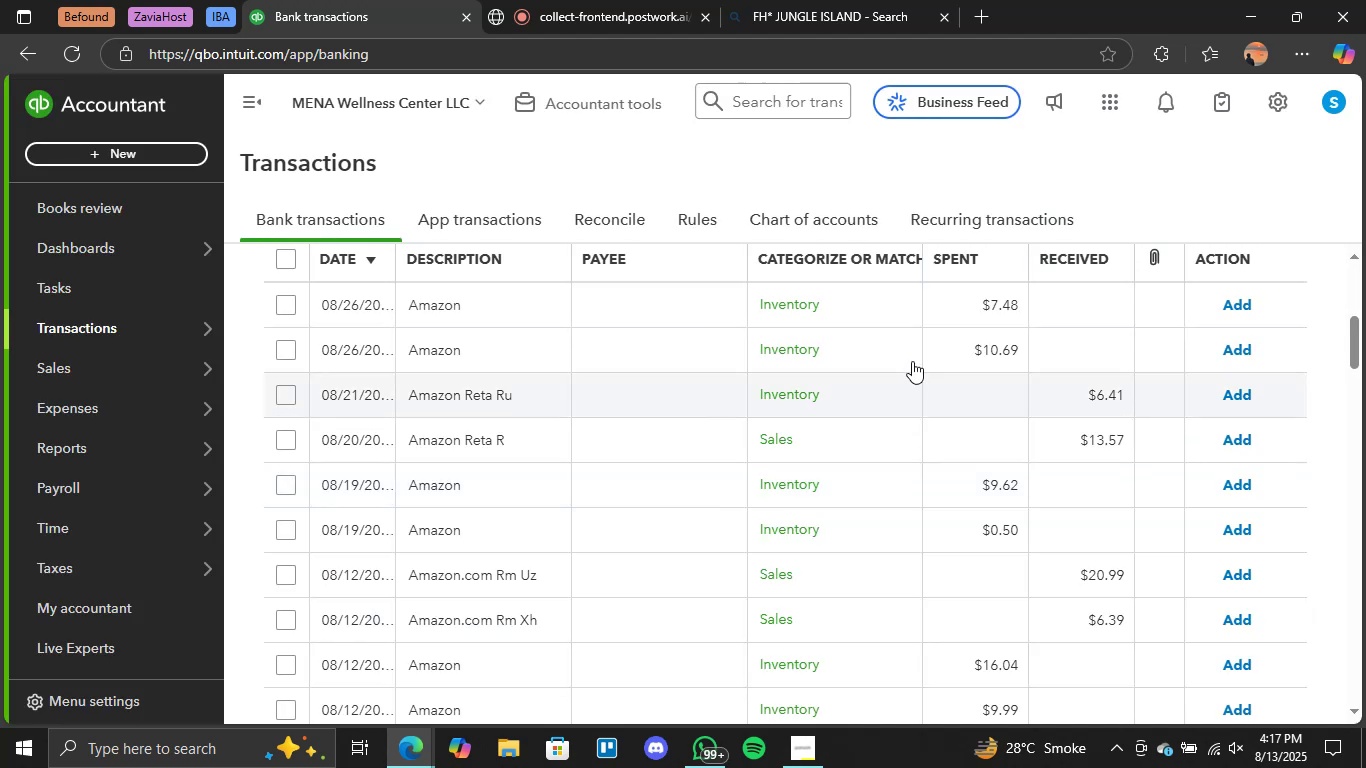 
left_click([816, 296])
 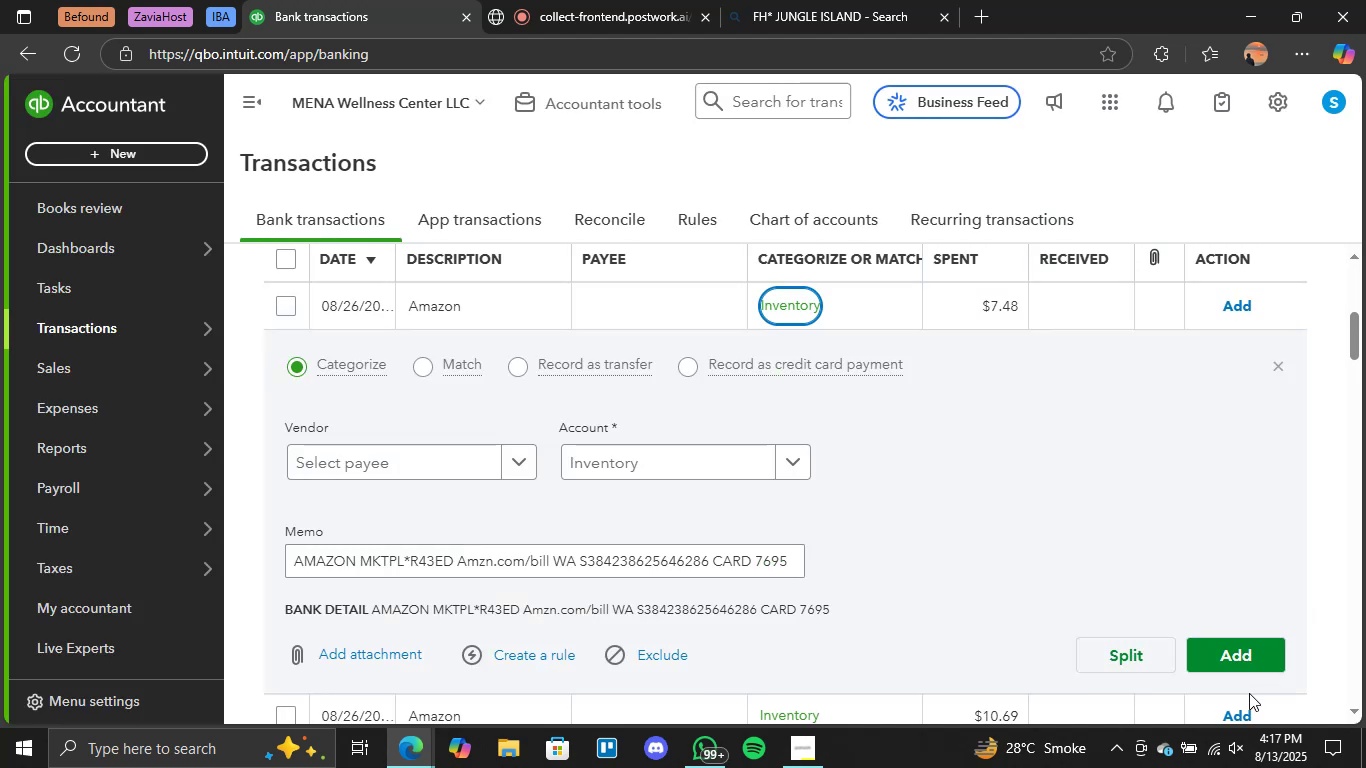 
left_click([1229, 668])
 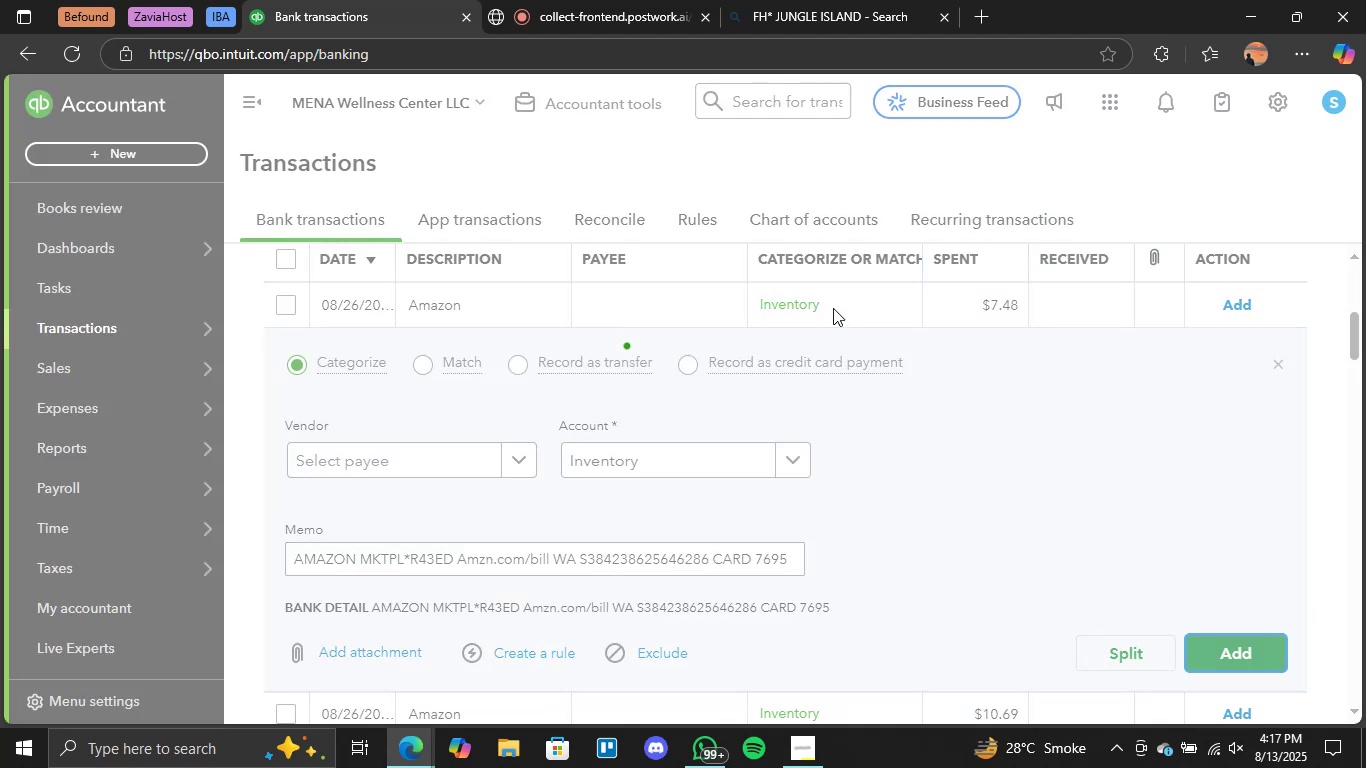 
left_click([819, 311])
 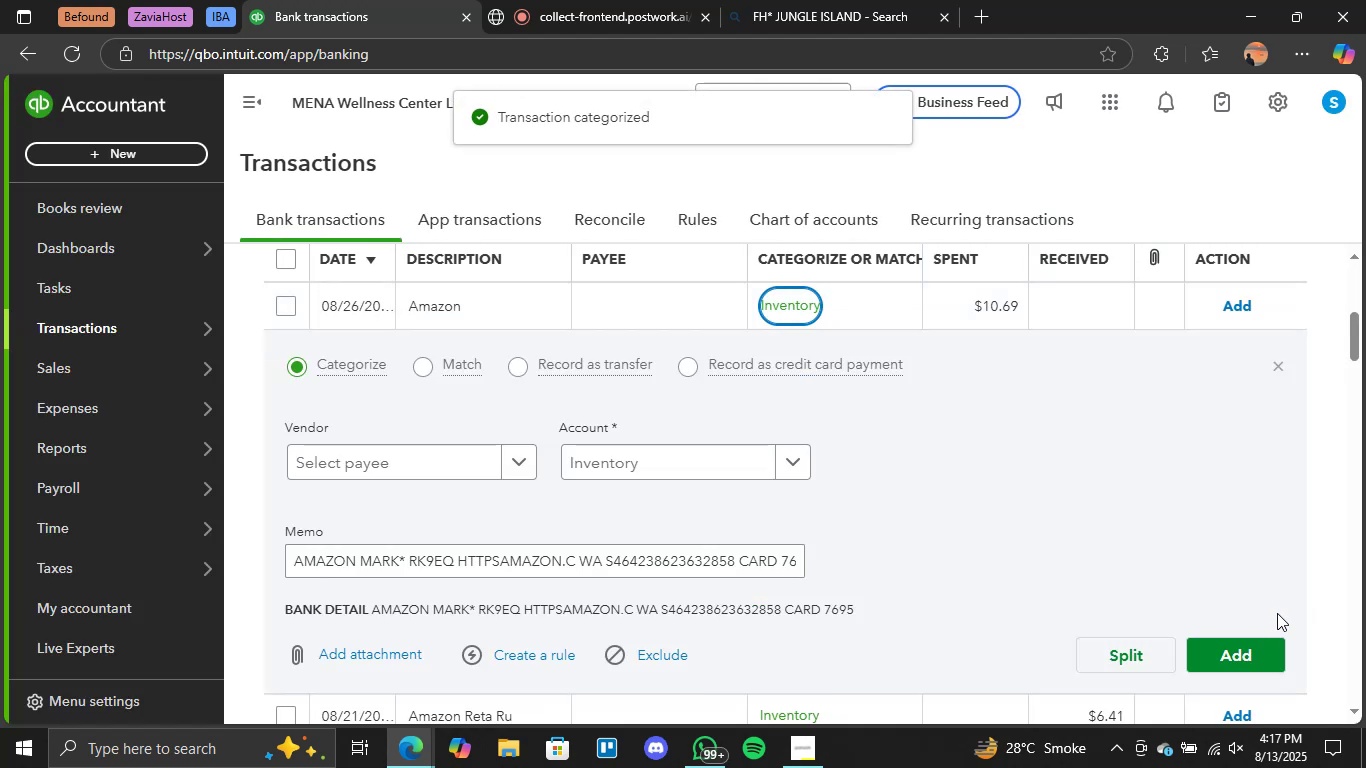 
left_click([1249, 652])
 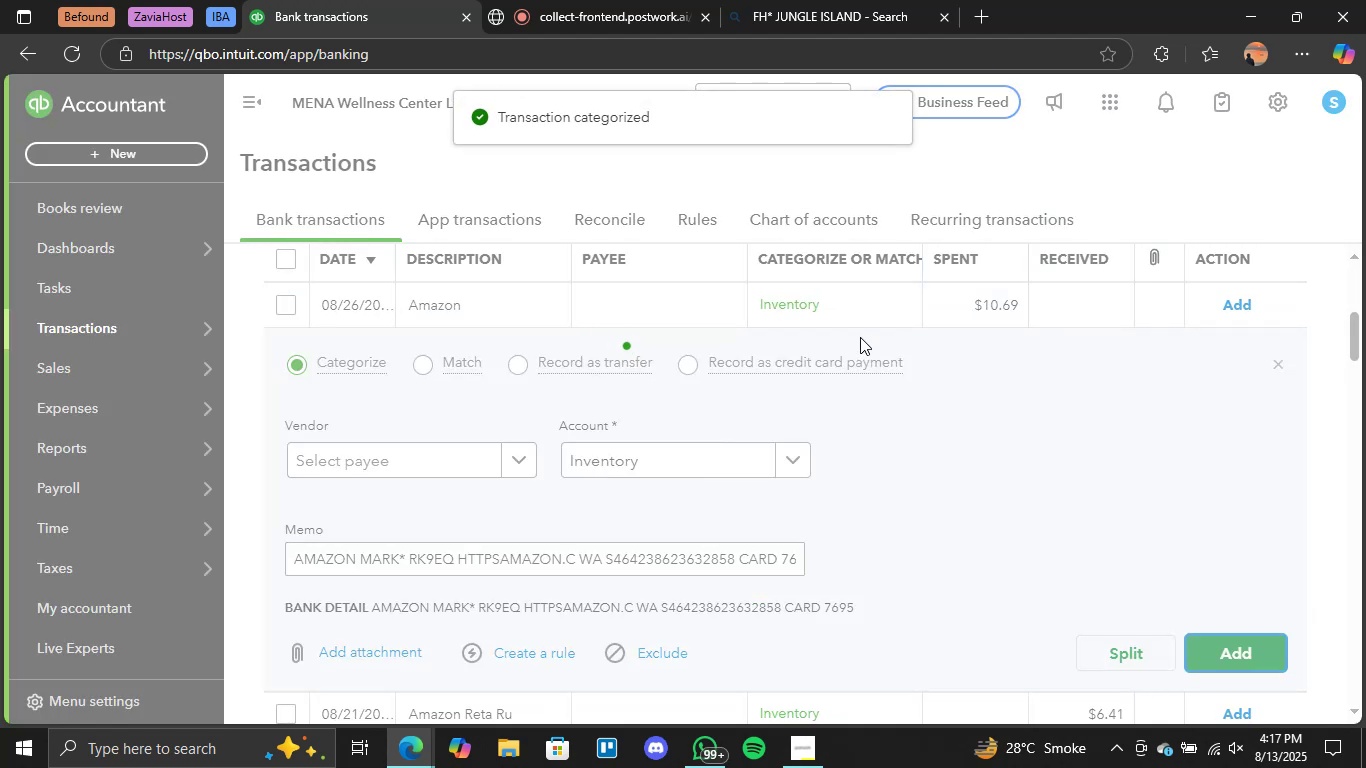 
left_click([821, 303])
 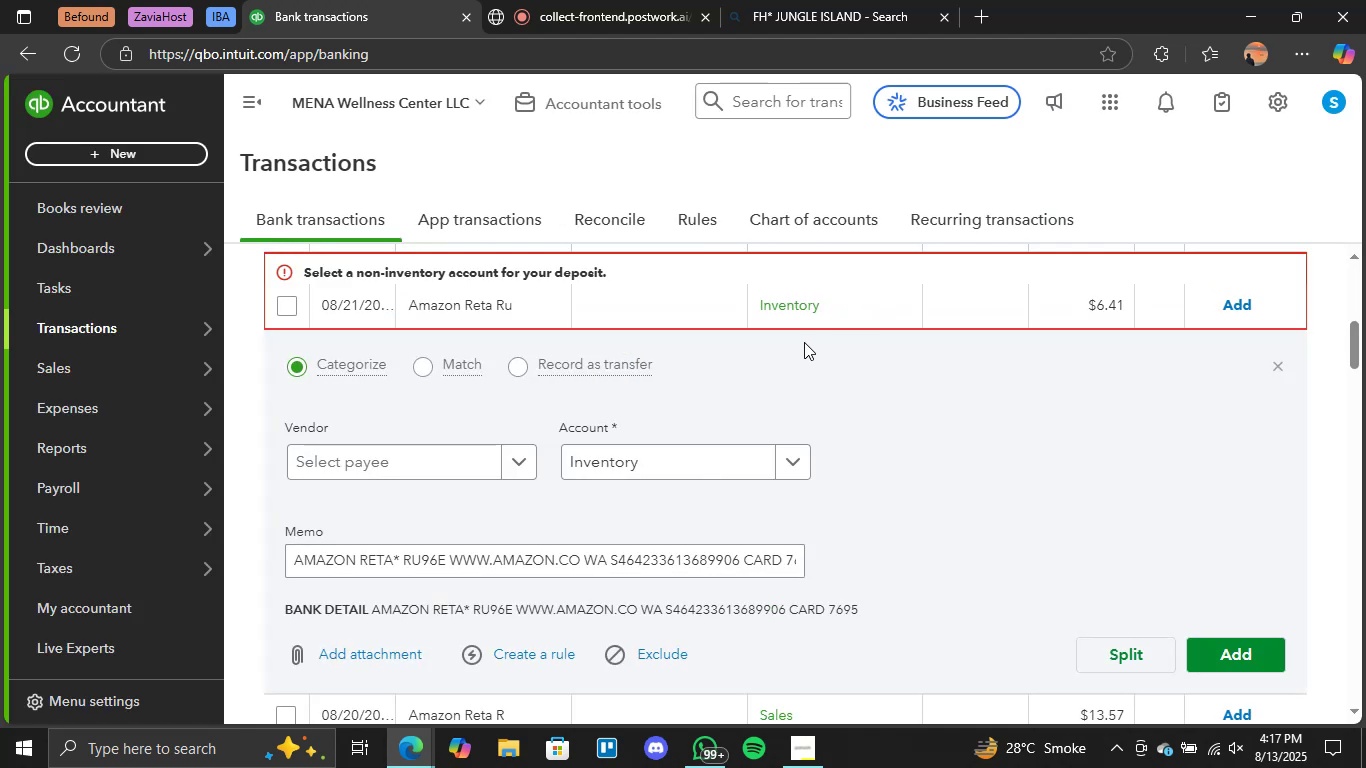 
wait(5.93)
 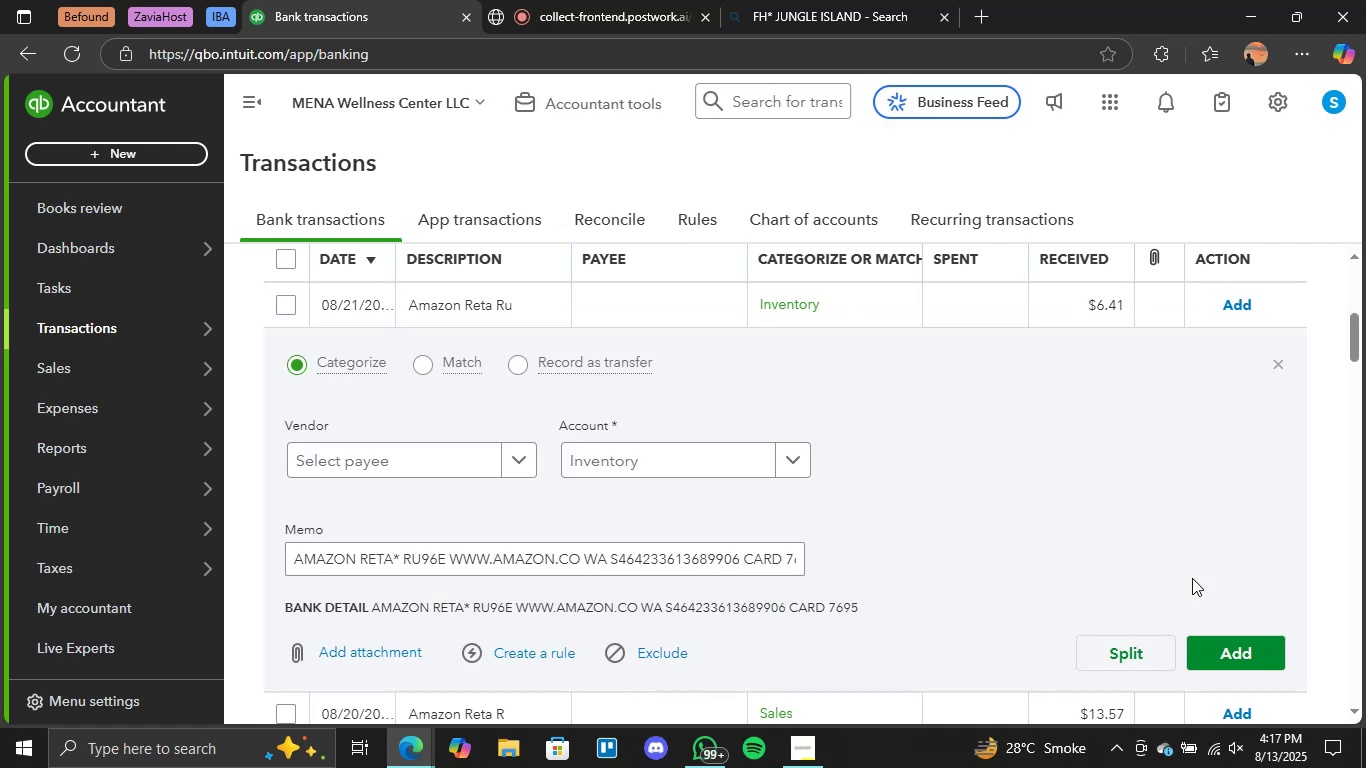 
left_click([803, 304])
 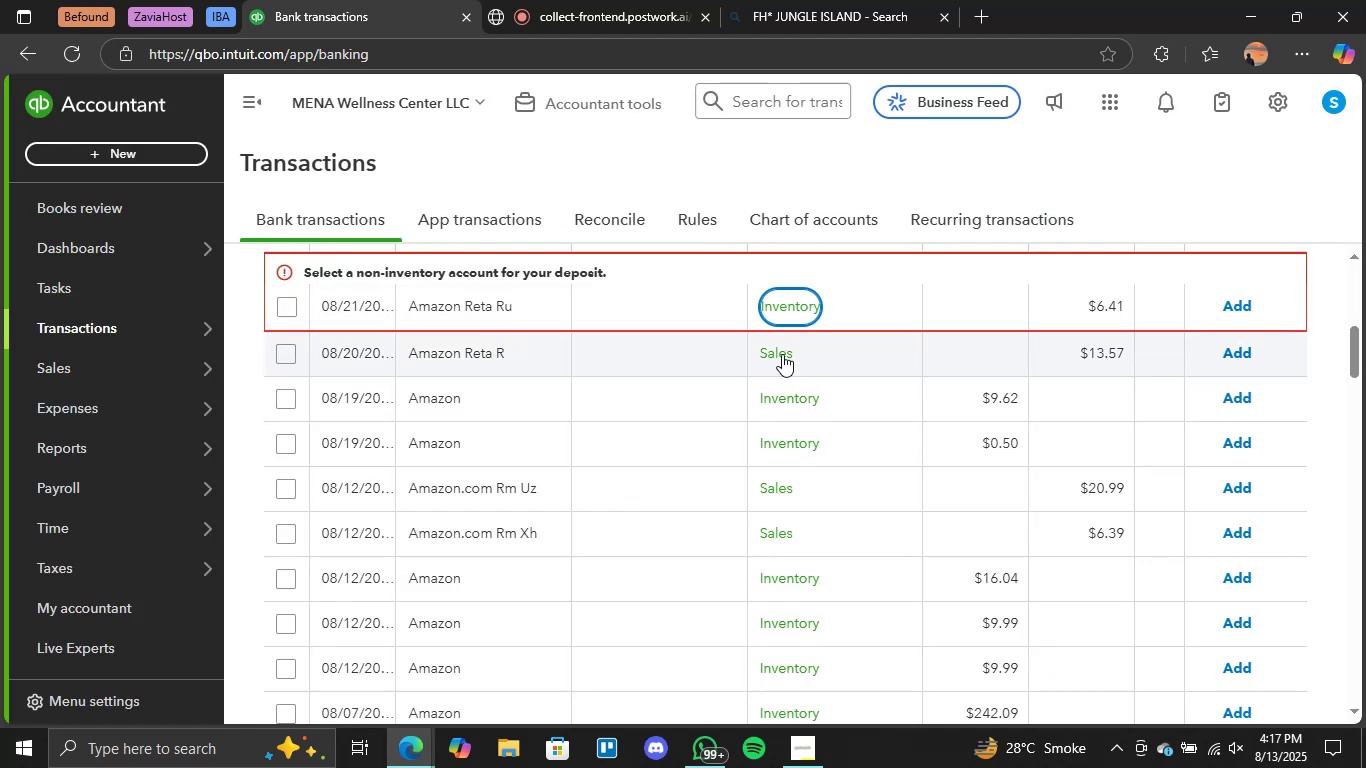 
left_click([799, 303])
 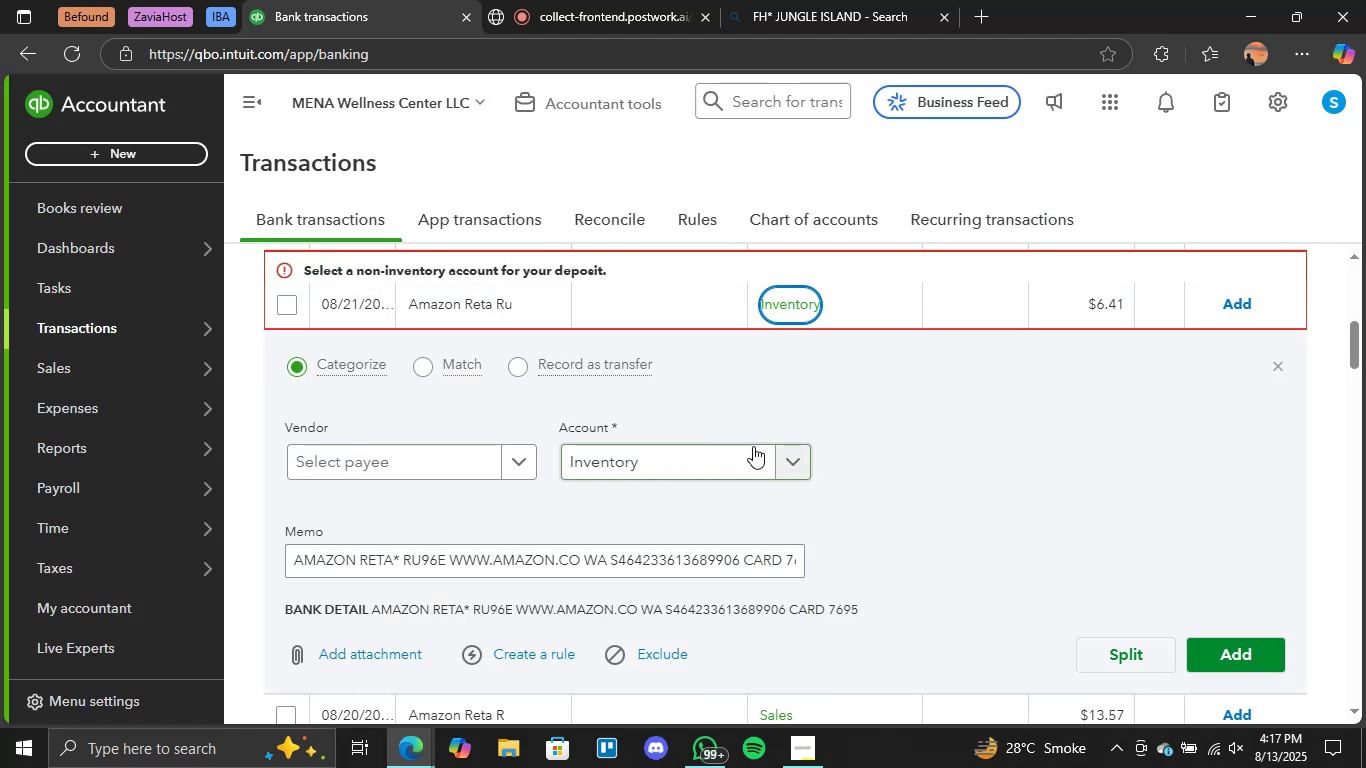 
left_click([793, 458])
 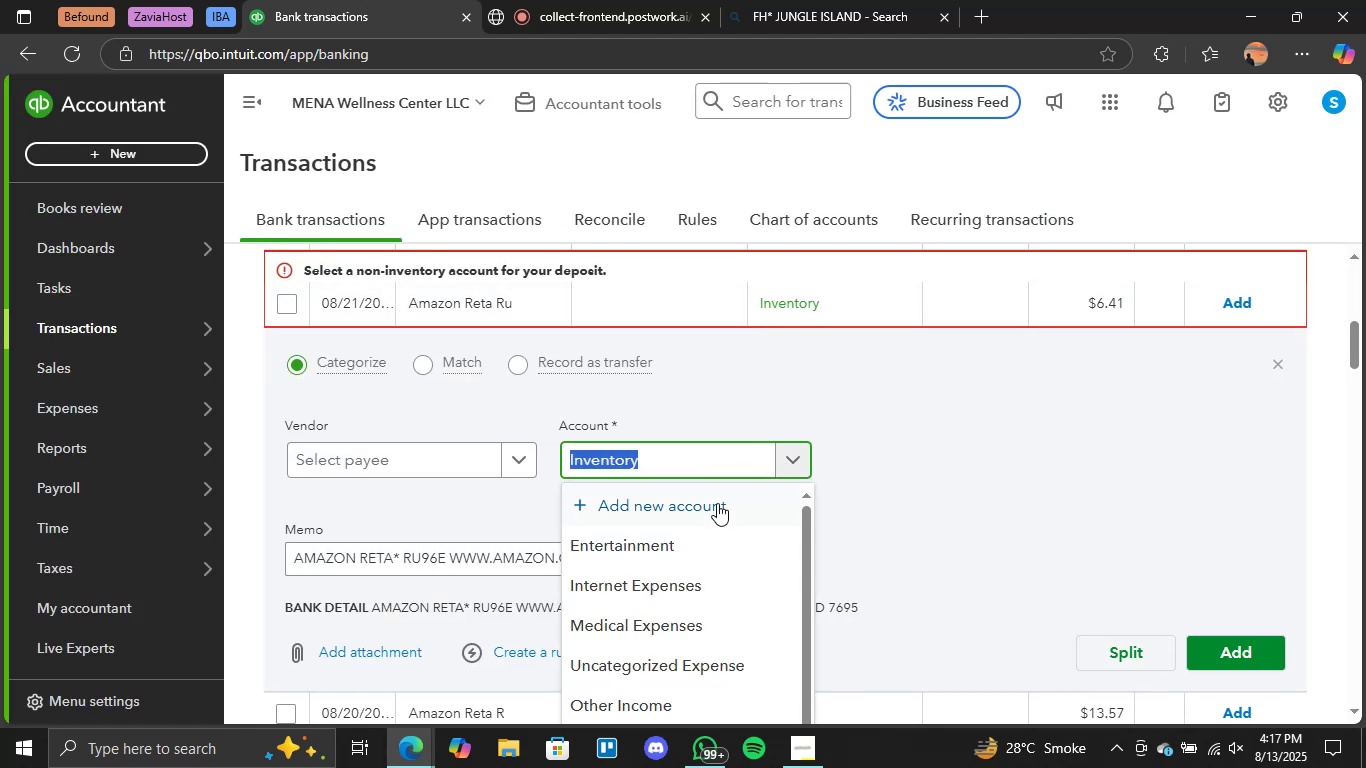 
scroll: coordinate [717, 509], scroll_direction: down, amount: 2.0
 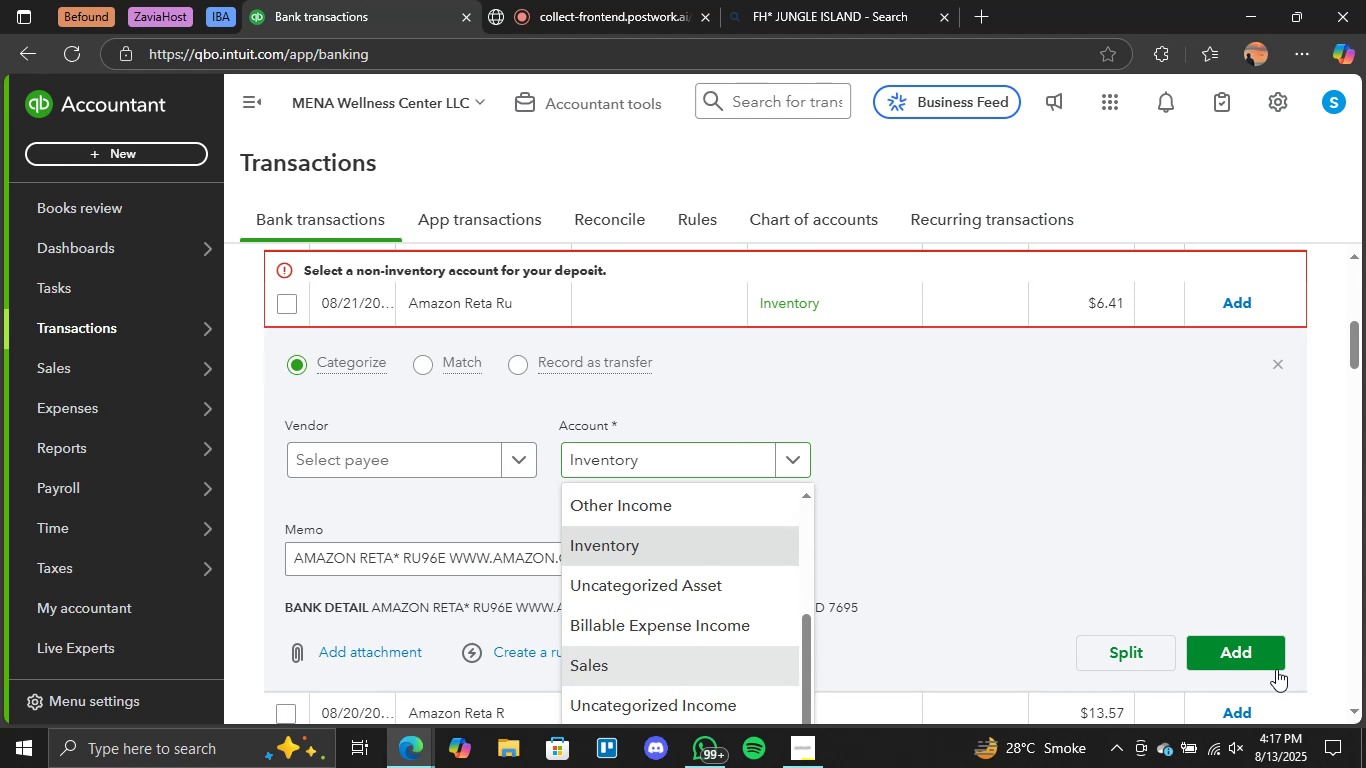 
double_click([1233, 628])
 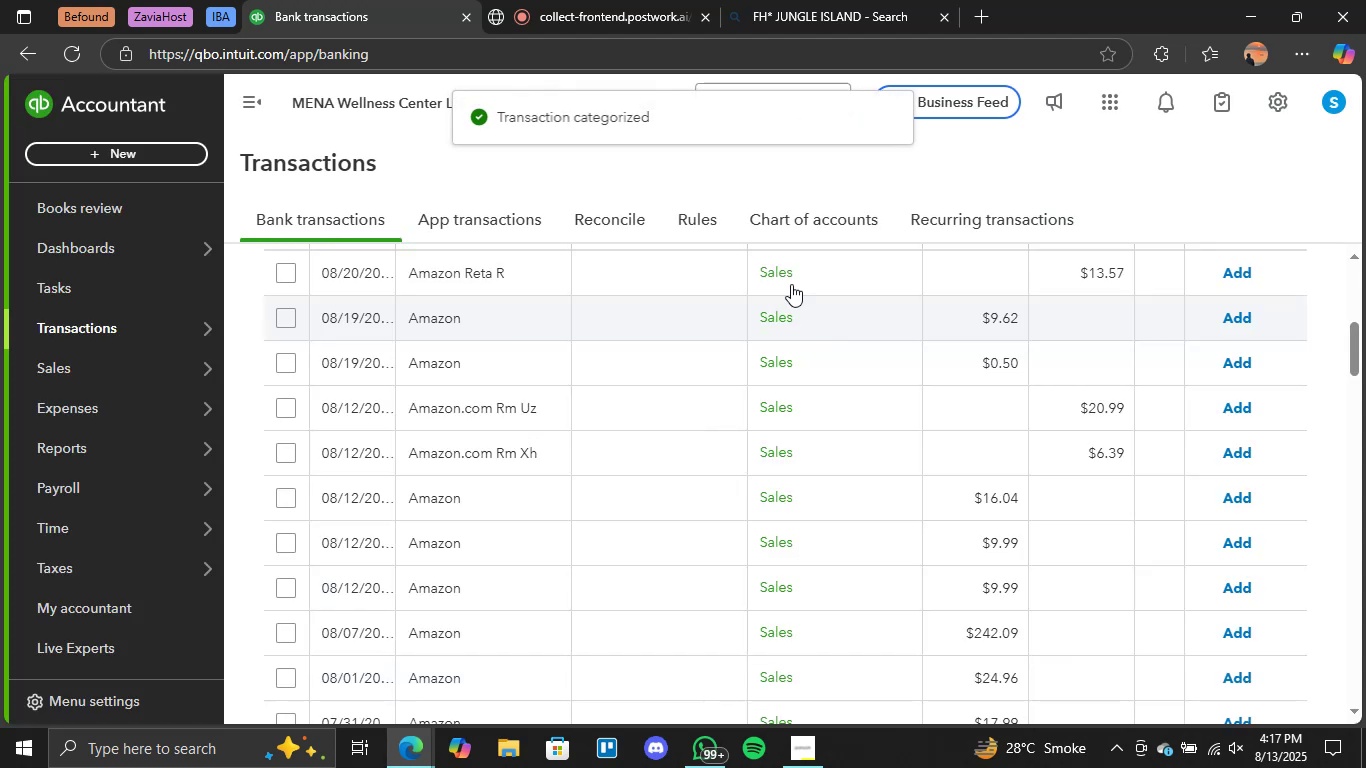 
left_click([787, 277])
 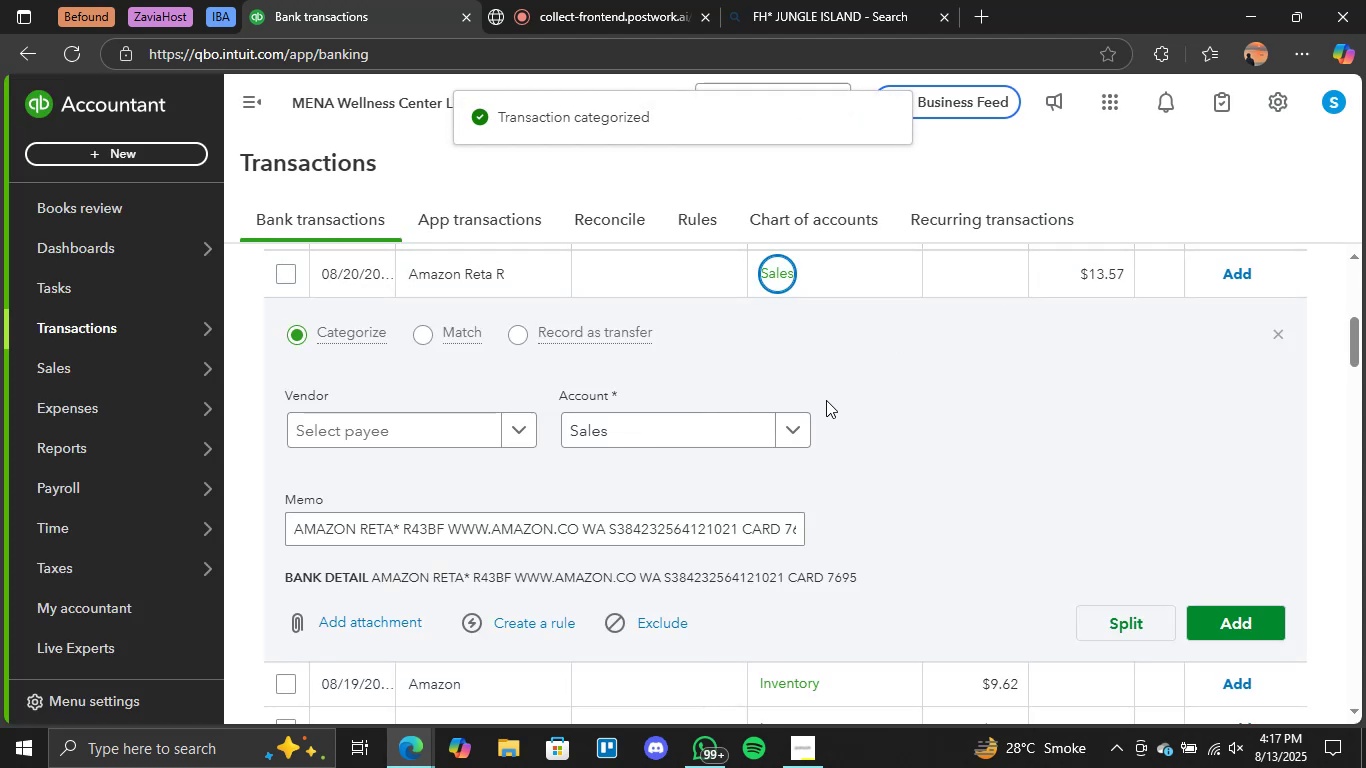 
double_click([794, 430])
 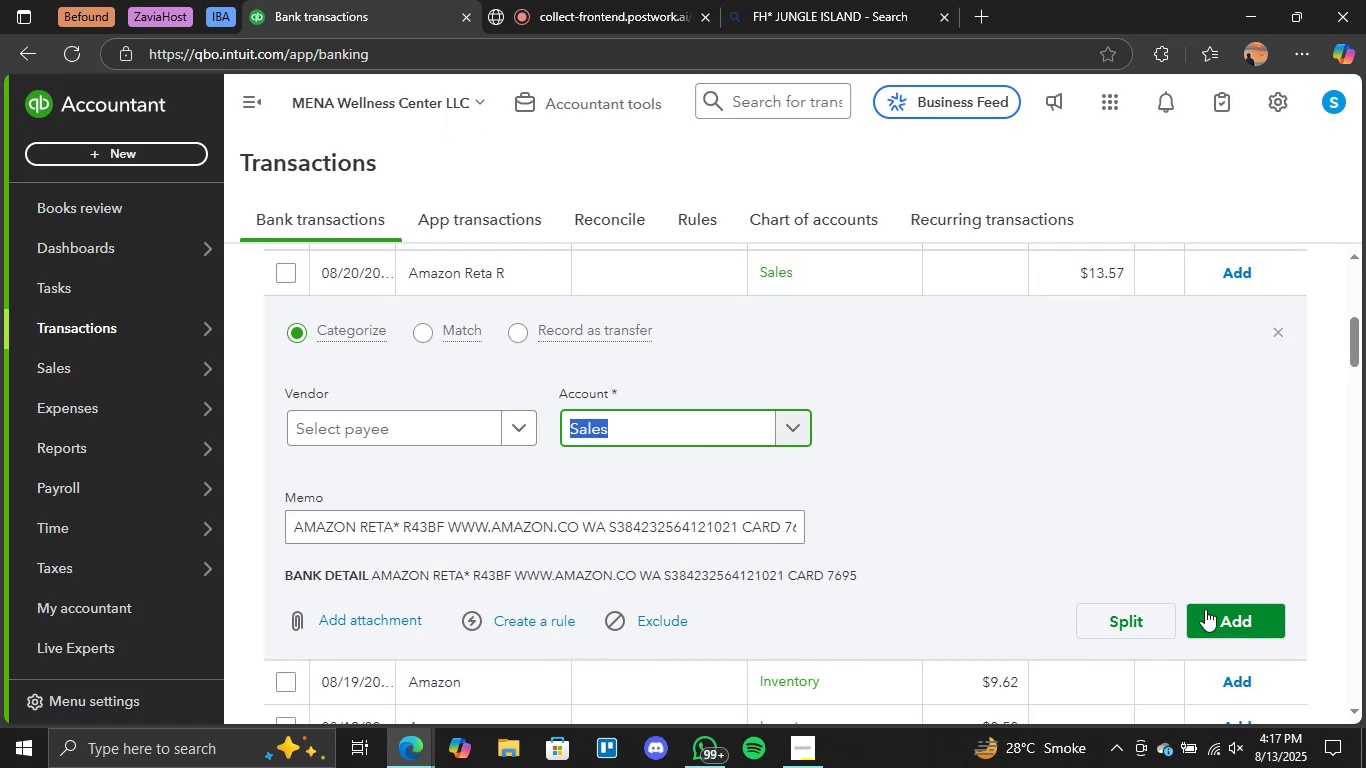 
left_click([1221, 626])
 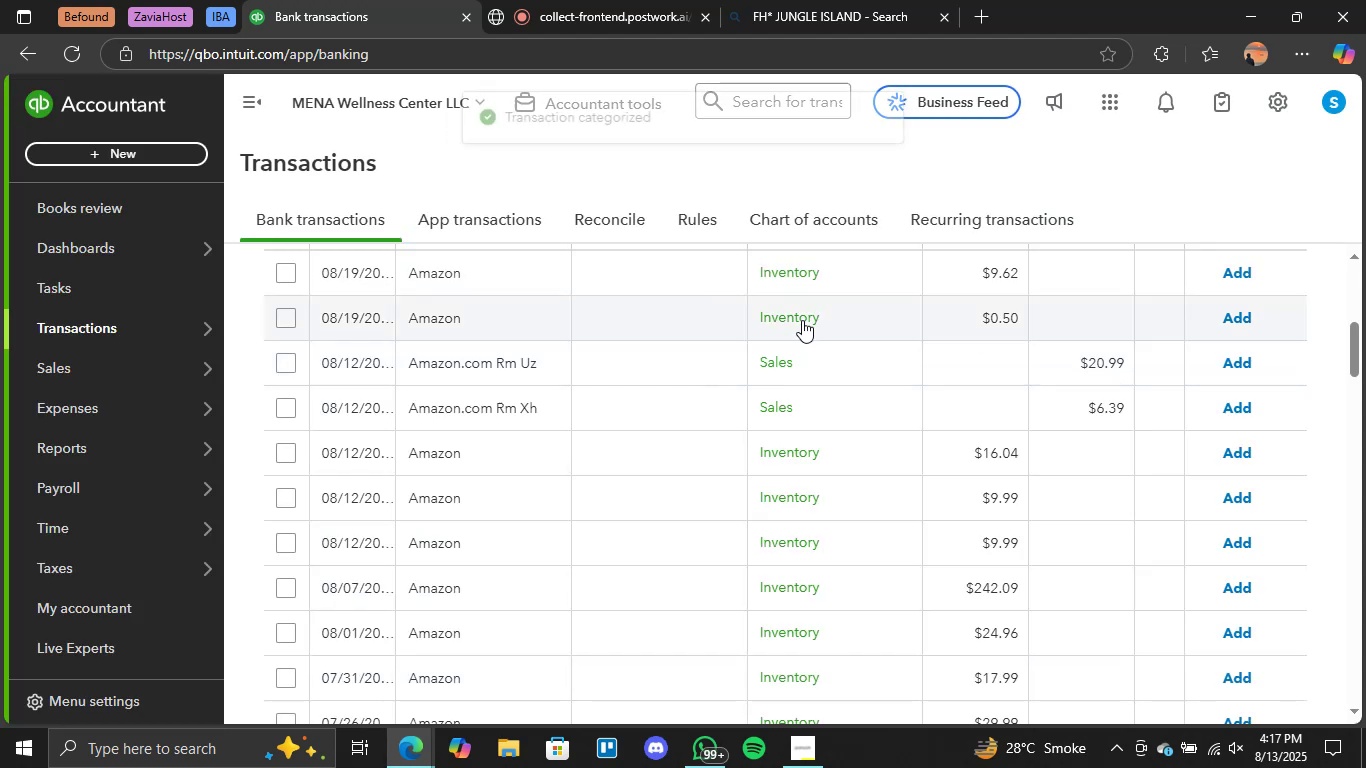 
scroll: coordinate [805, 315], scroll_direction: up, amount: 1.0
 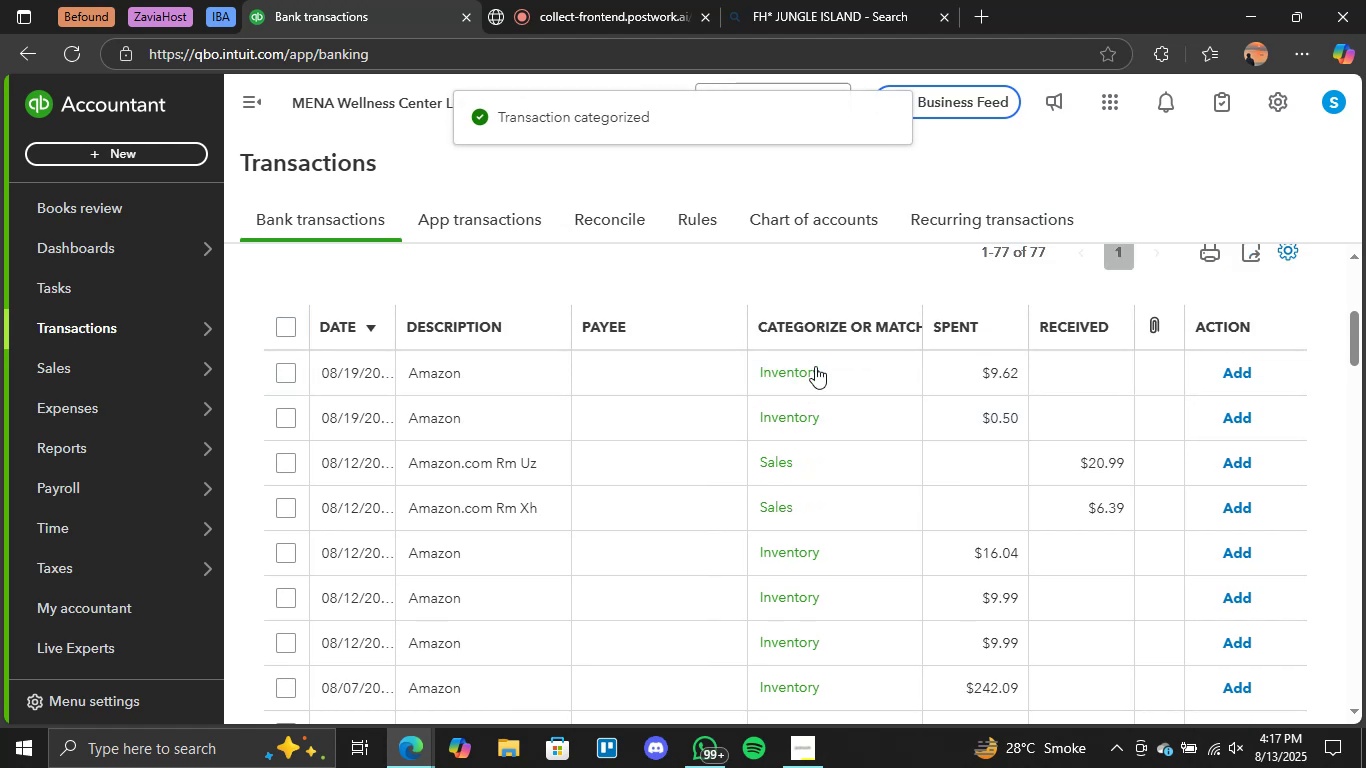 
left_click([808, 378])
 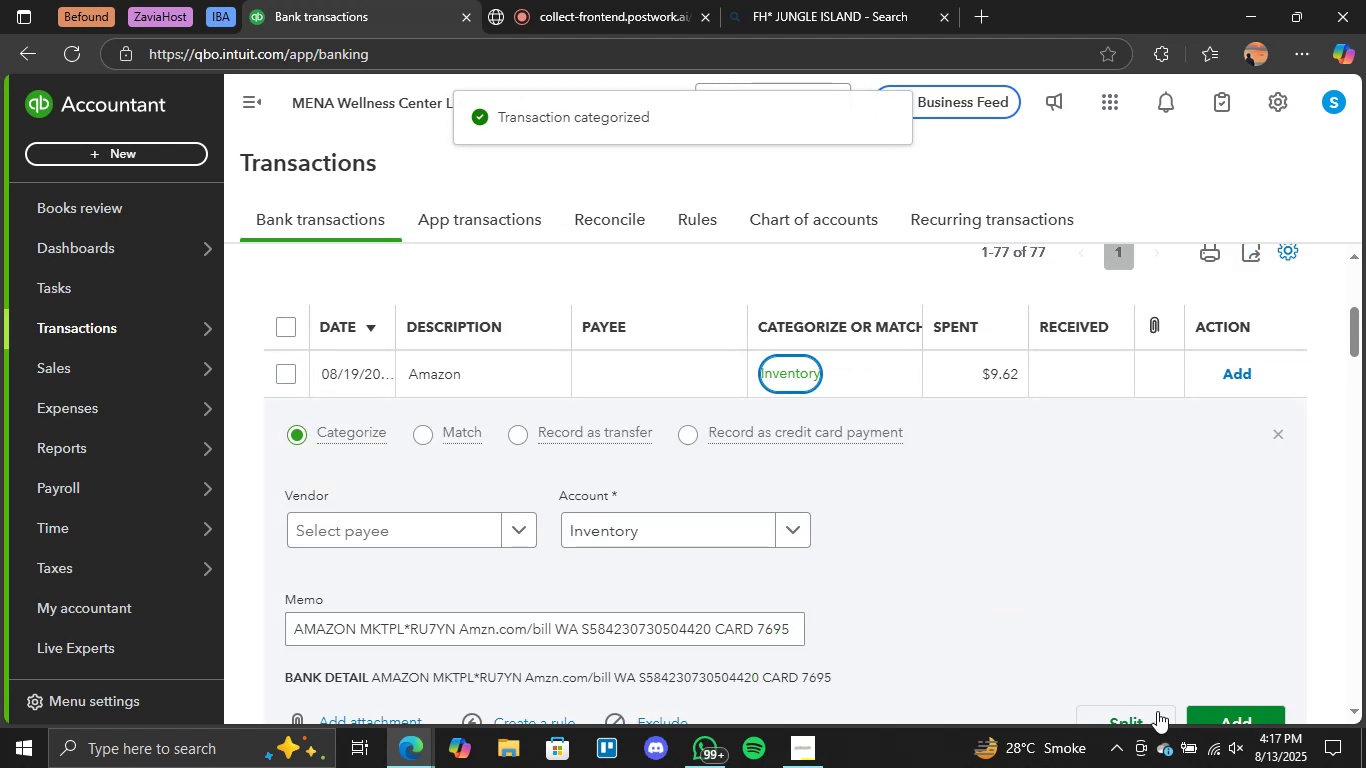 
left_click([1229, 707])
 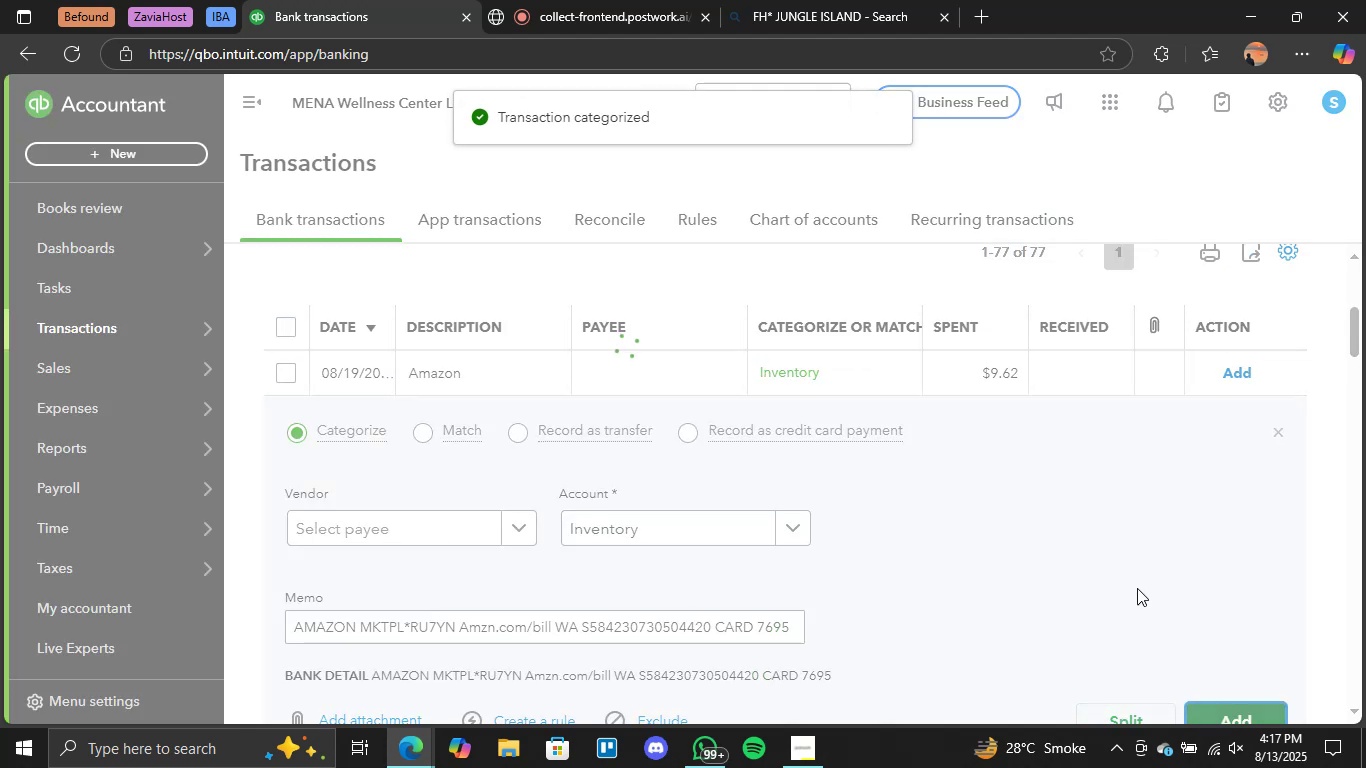 
scroll: coordinate [1070, 491], scroll_direction: down, amount: 2.0
 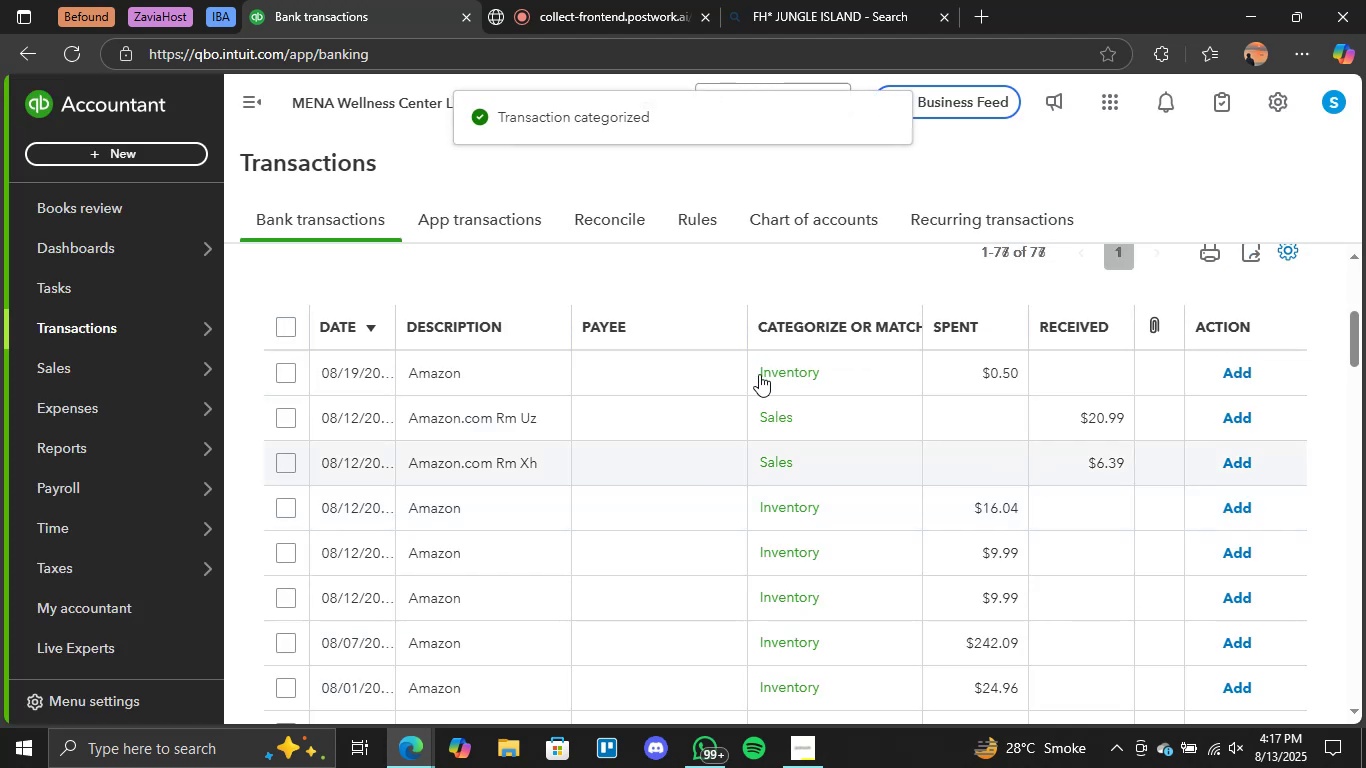 
left_click([785, 370])
 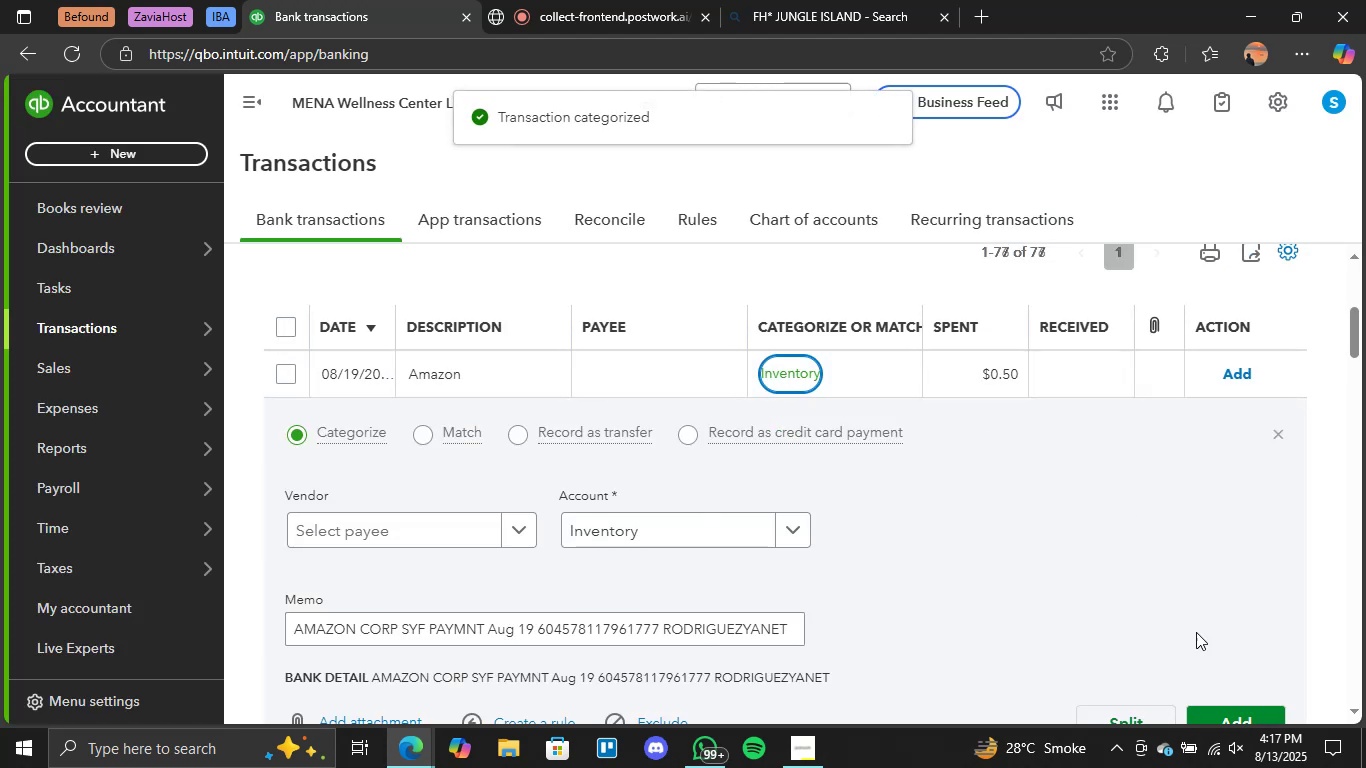 
left_click([1228, 706])
 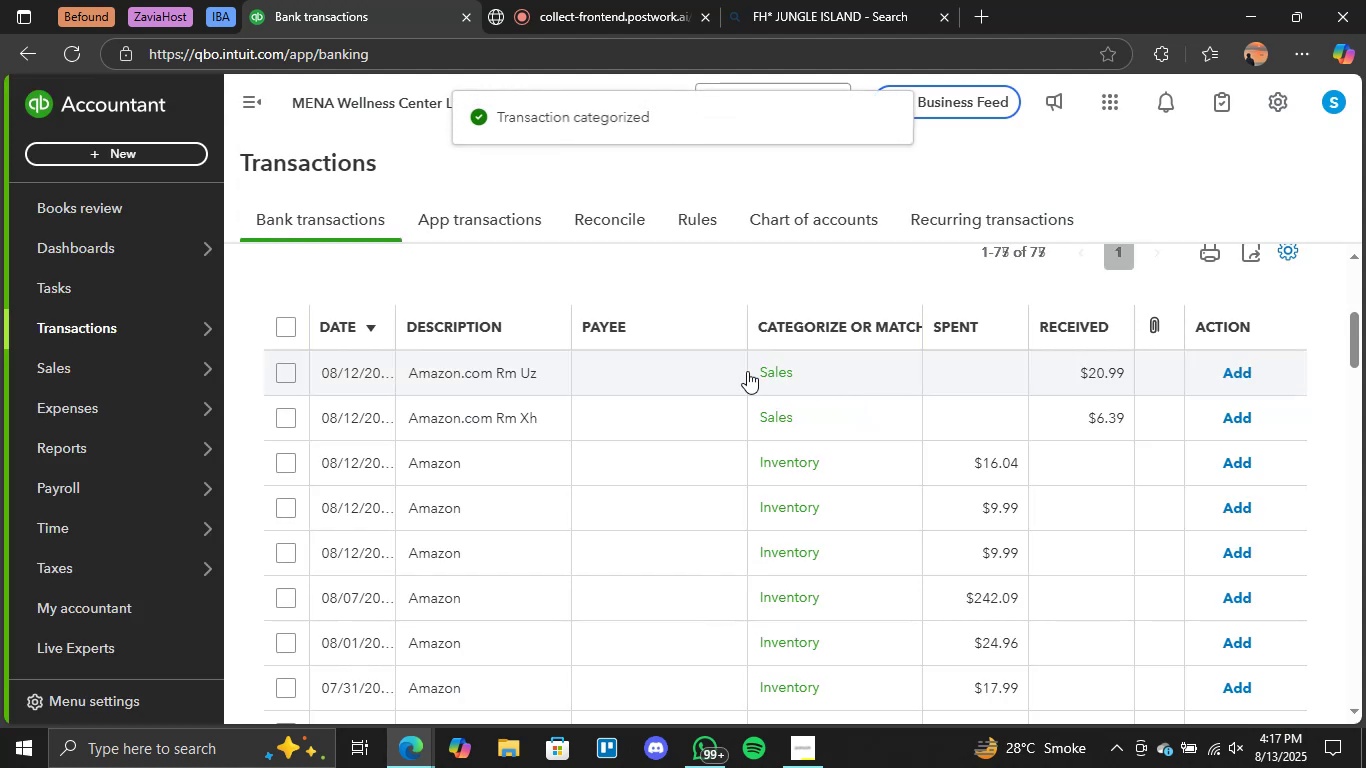 
left_click([769, 371])
 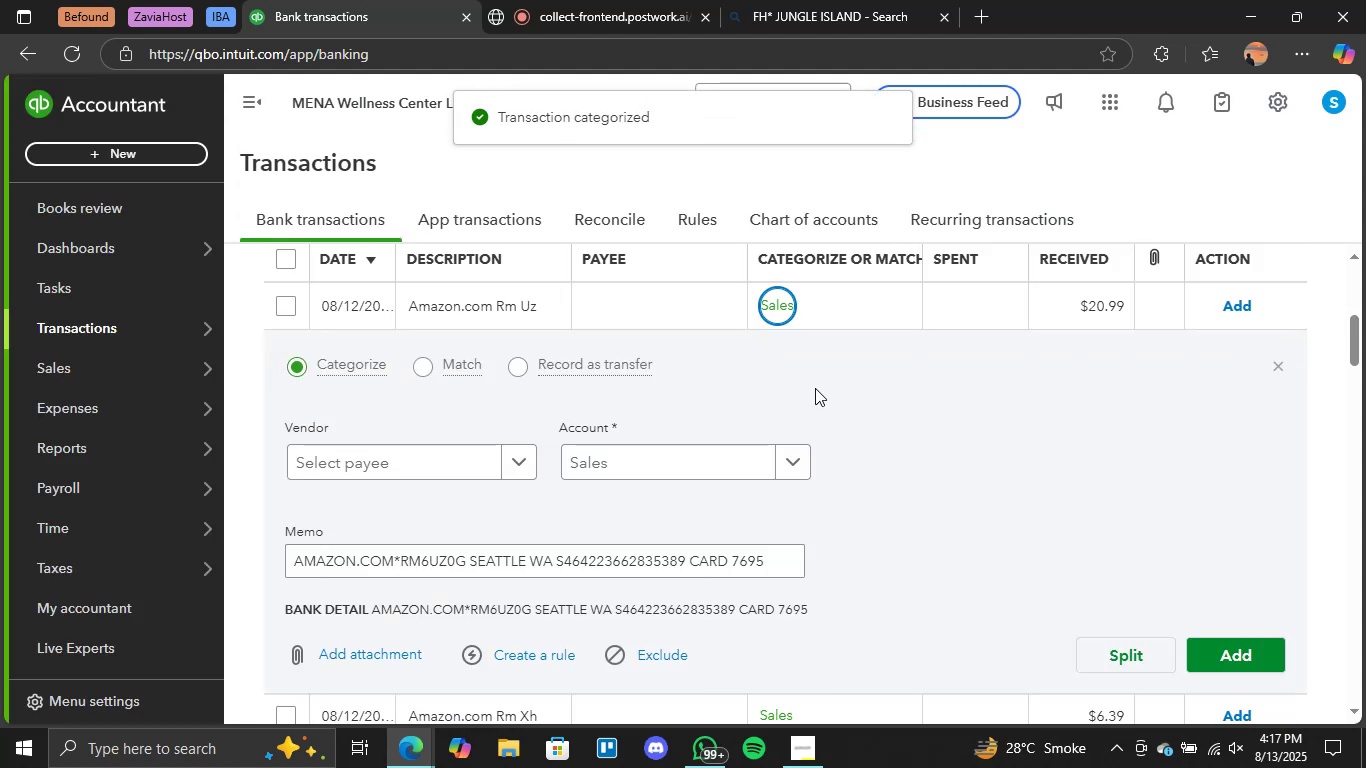 
scroll: coordinate [1055, 435], scroll_direction: none, amount: 0.0
 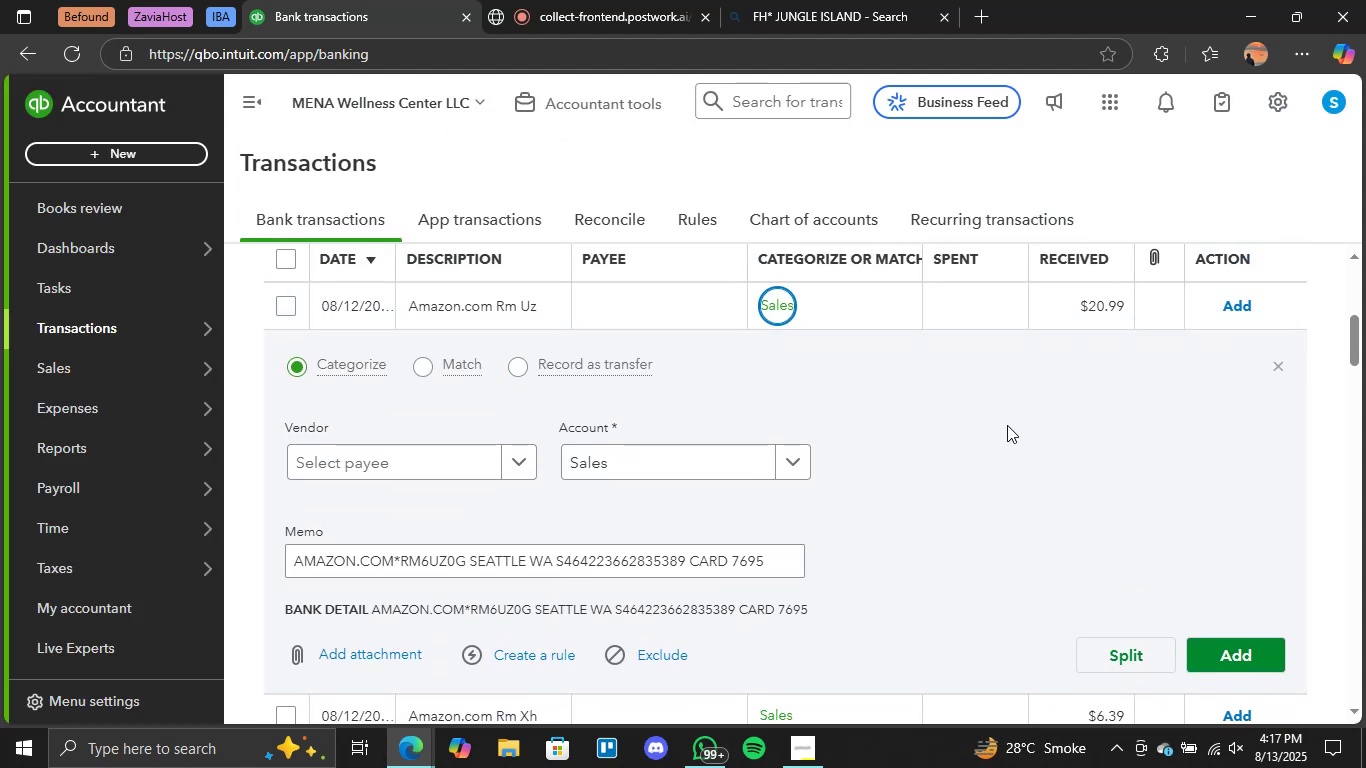 
wait(10.02)
 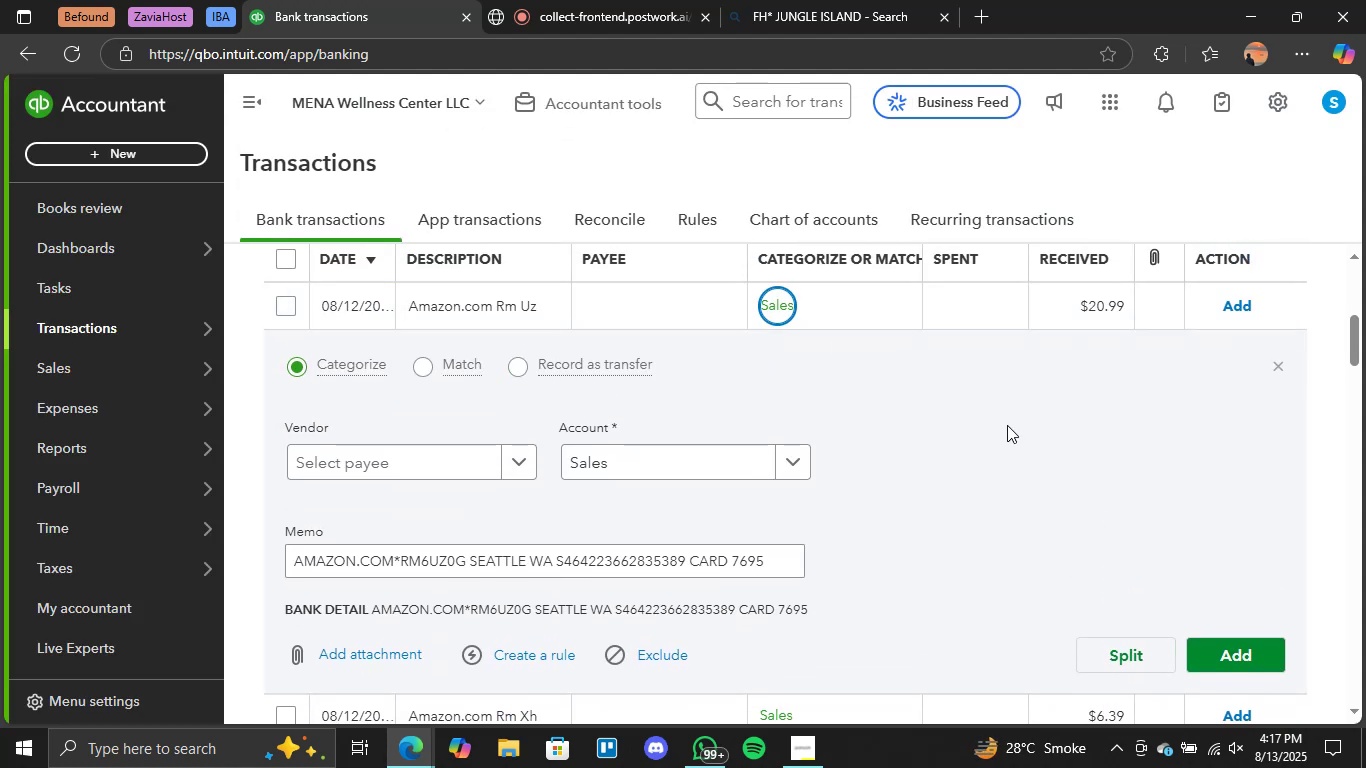 
left_click([1238, 647])
 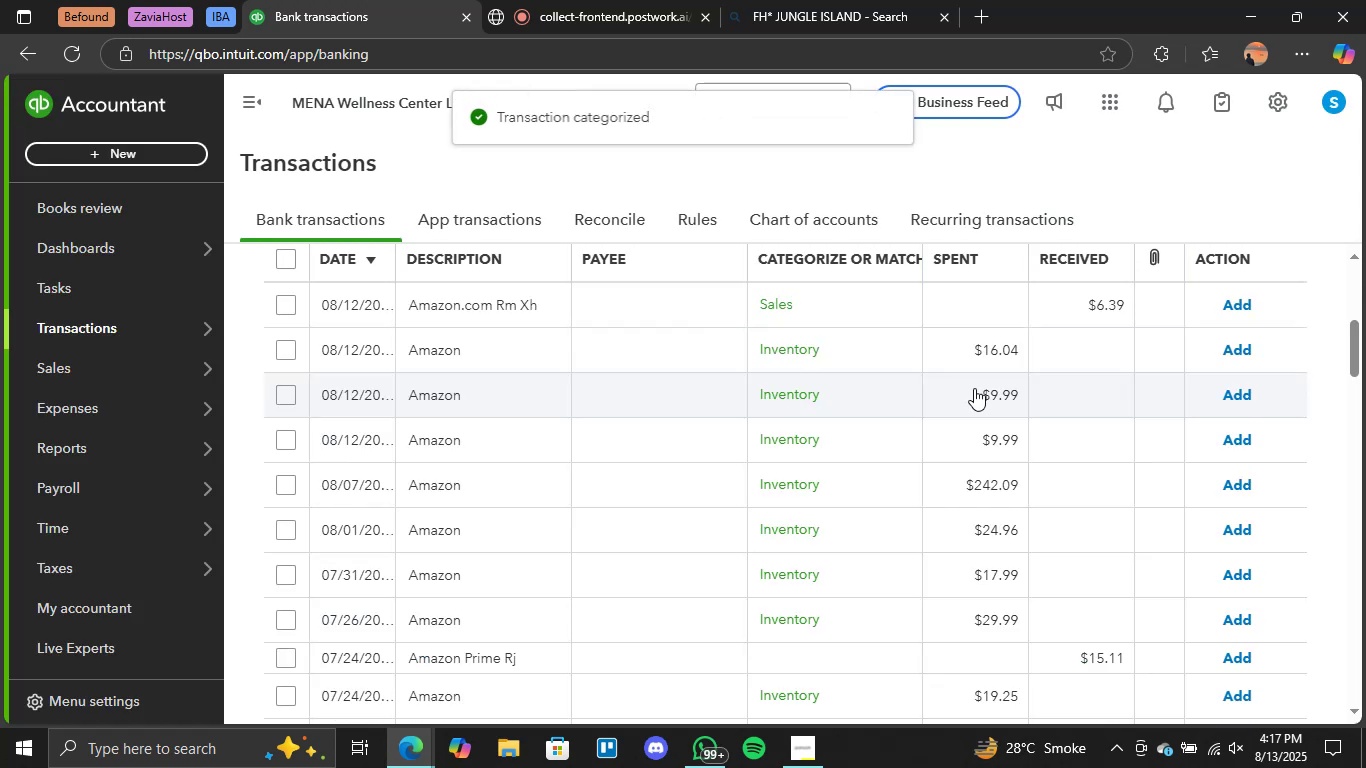 
left_click([772, 307])
 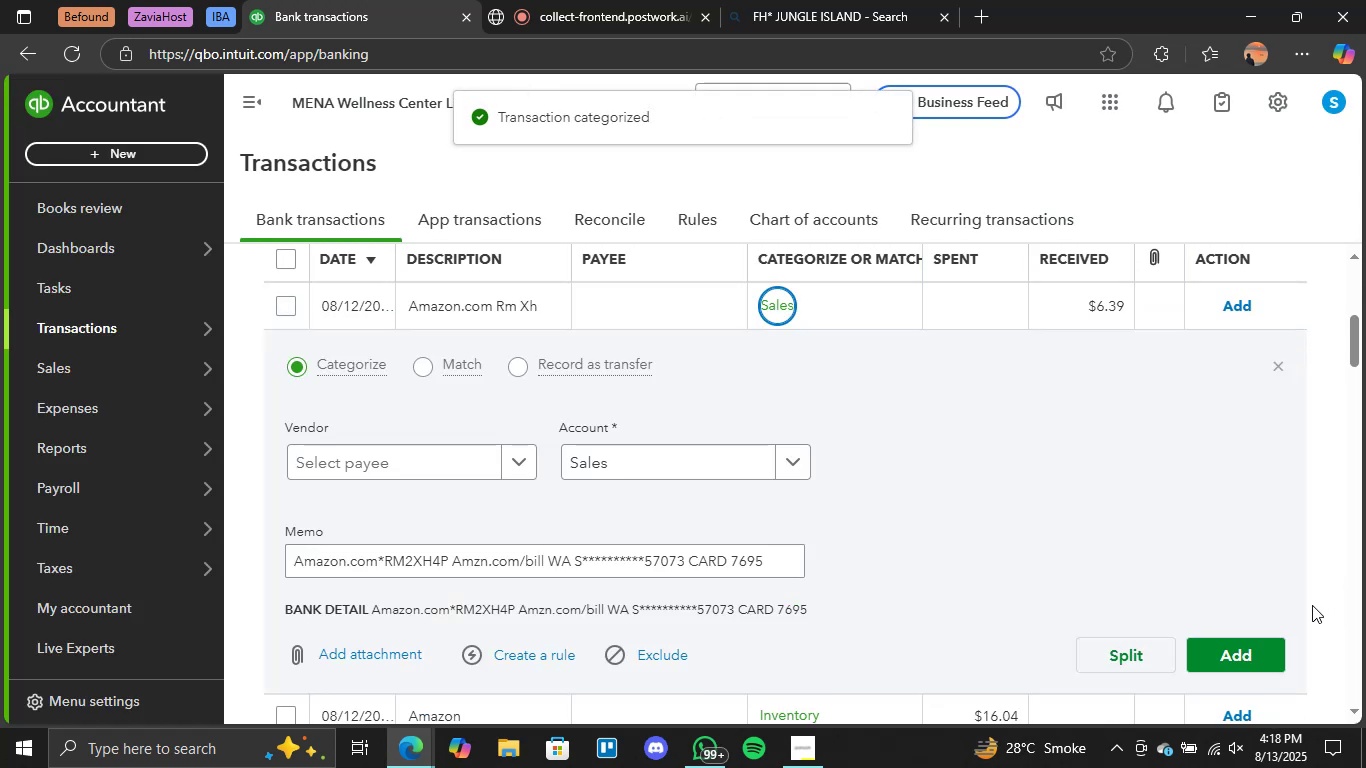 
left_click([1273, 642])
 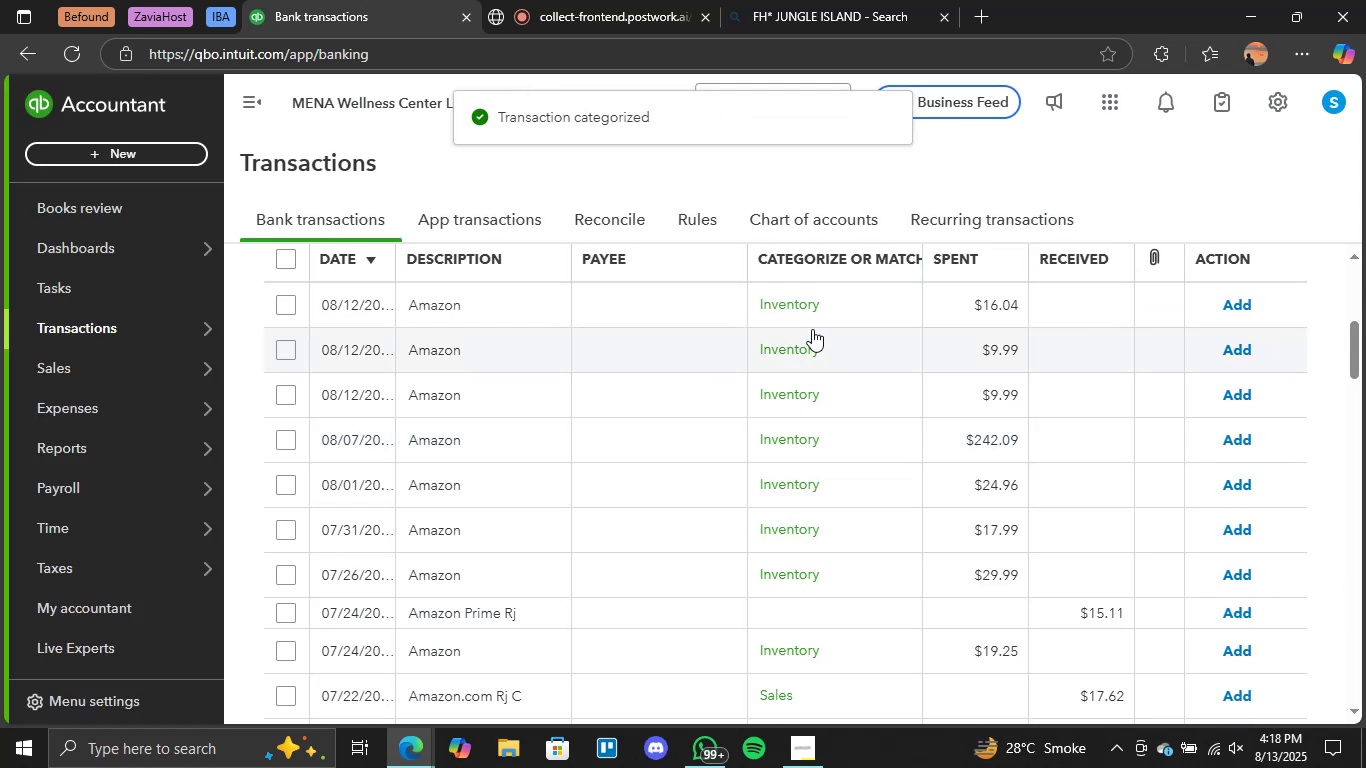 
left_click([793, 293])
 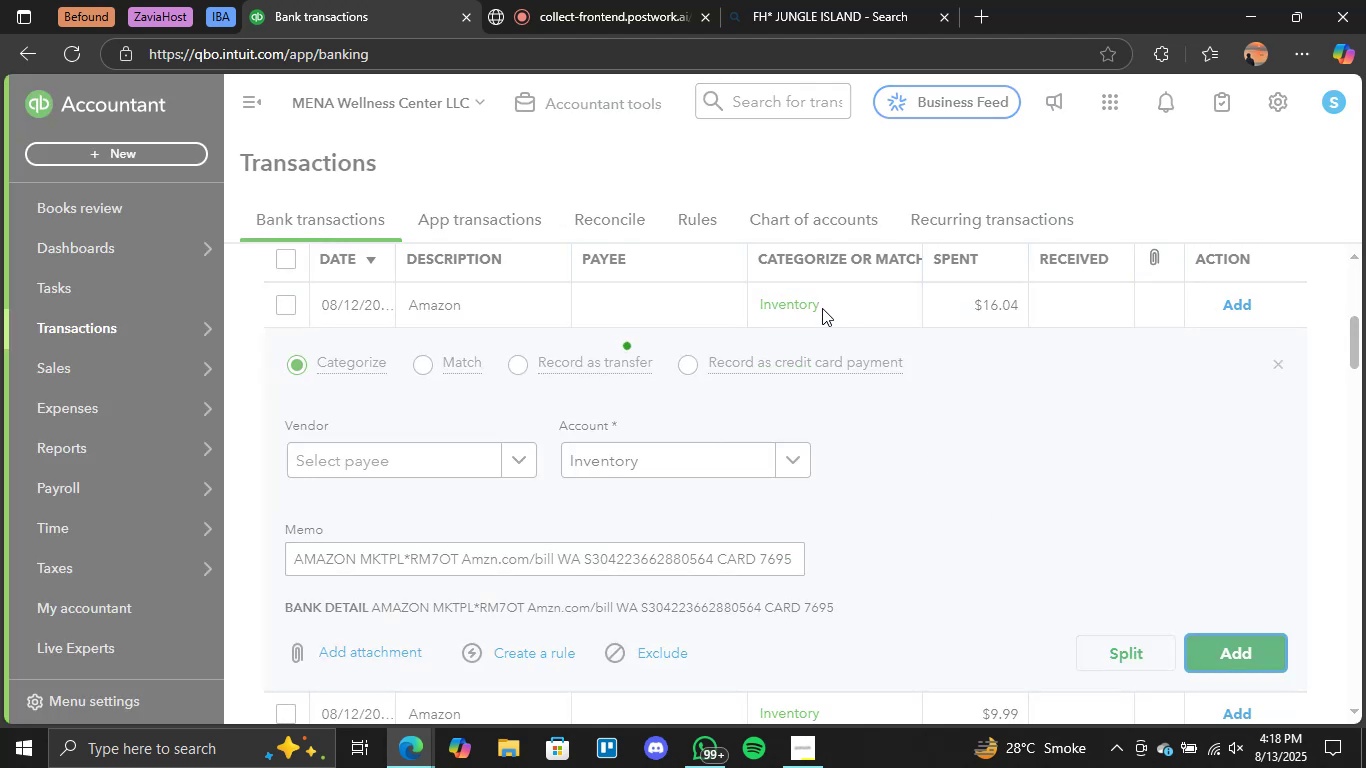 
left_click([804, 302])
 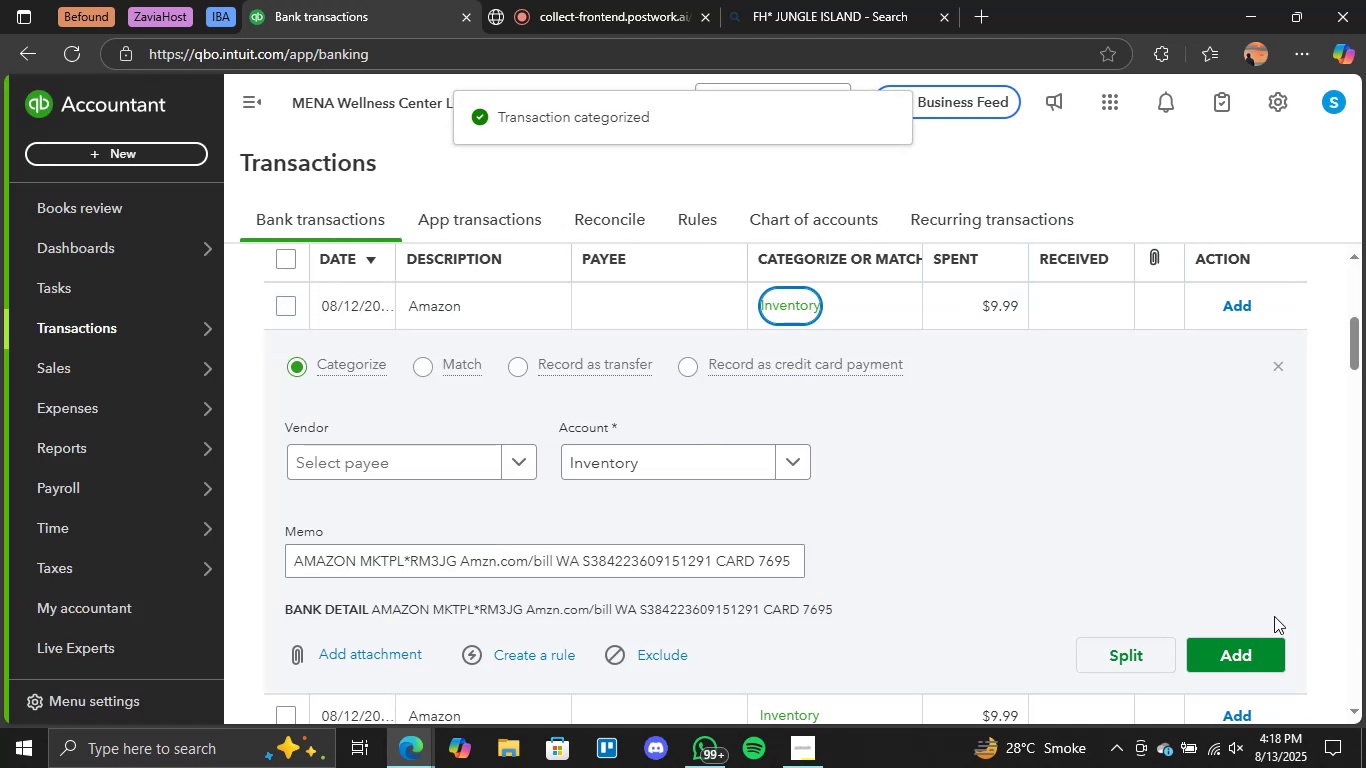 
left_click([1253, 638])
 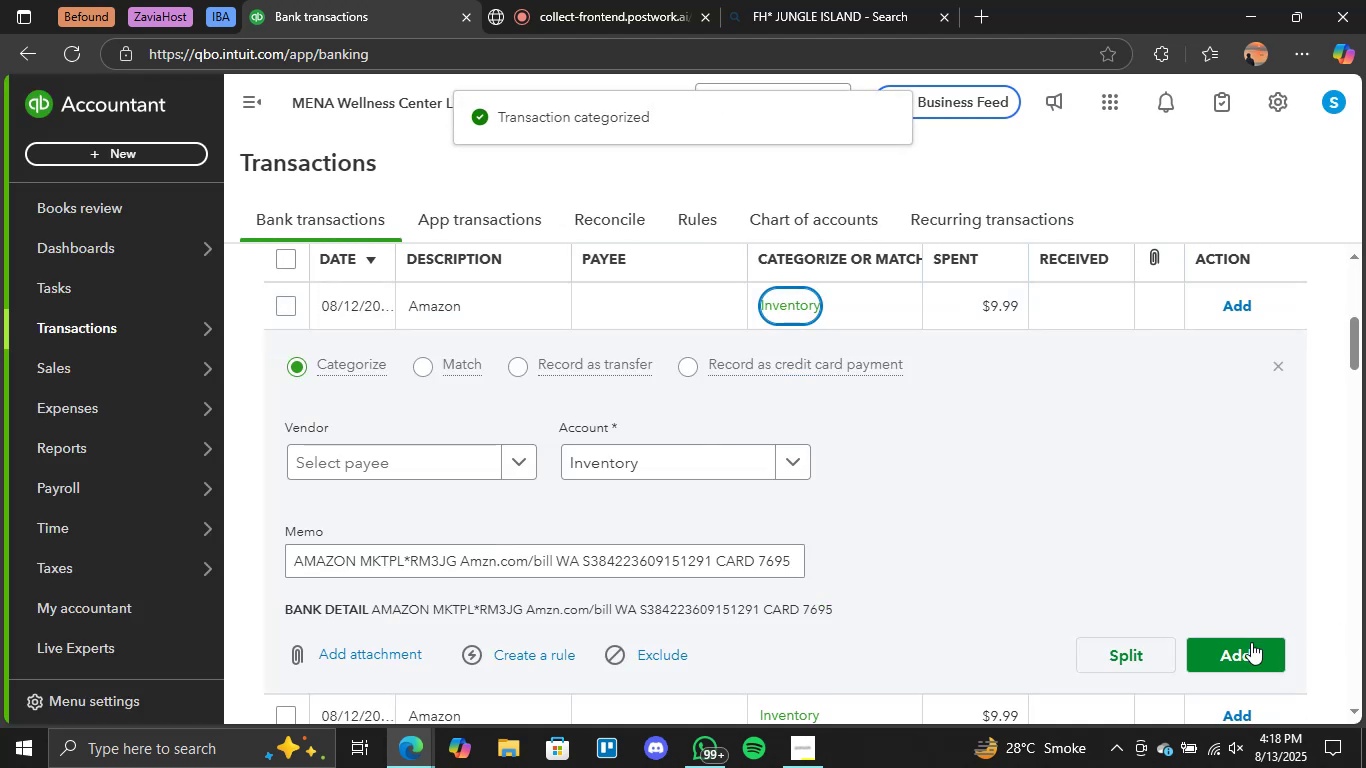 
double_click([1244, 649])
 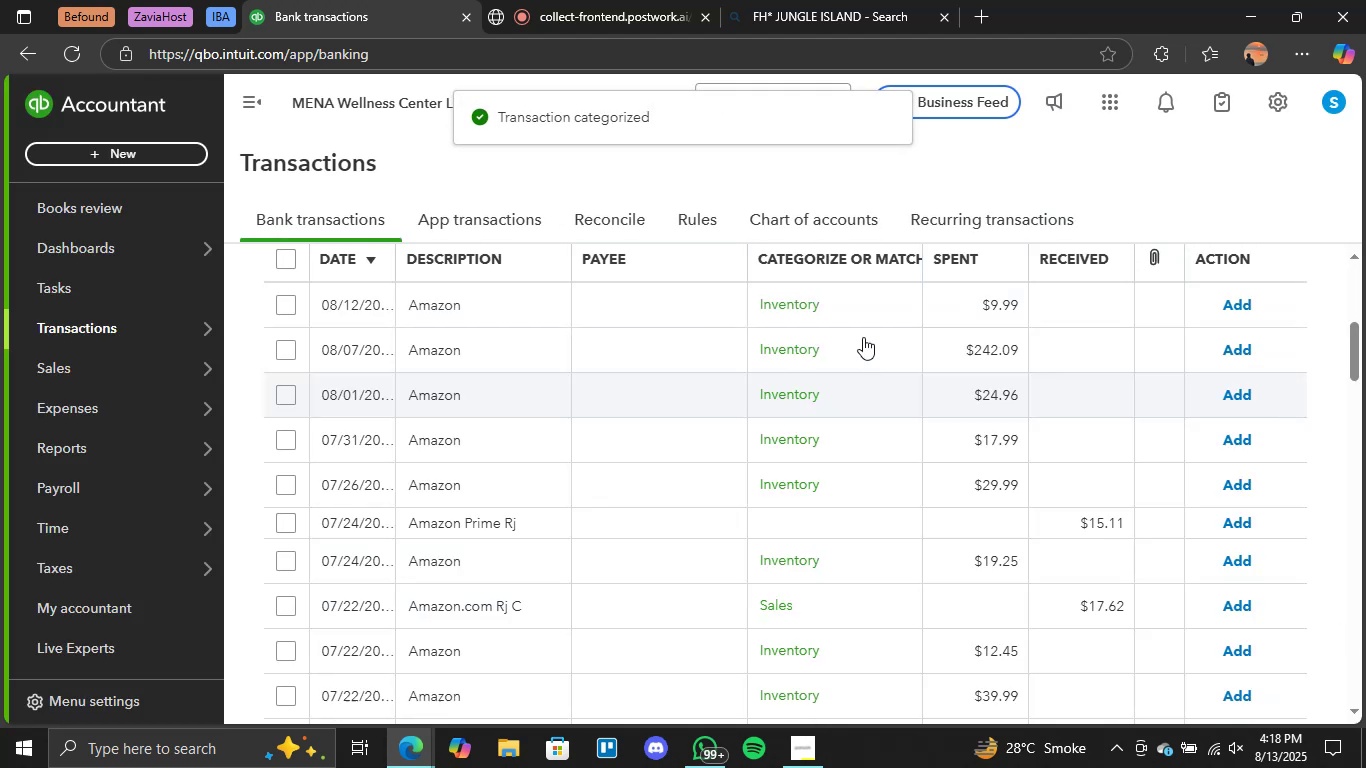 
left_click([817, 306])
 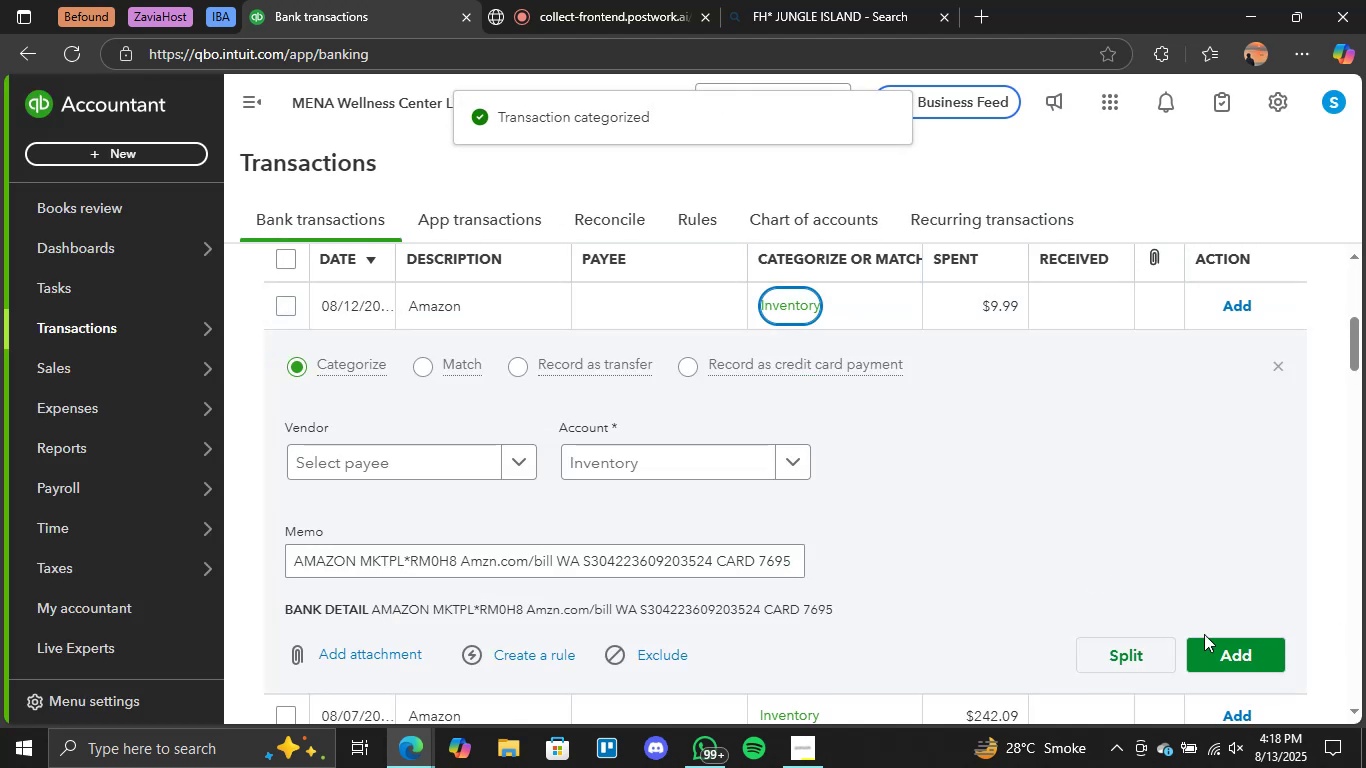 
left_click([1228, 658])
 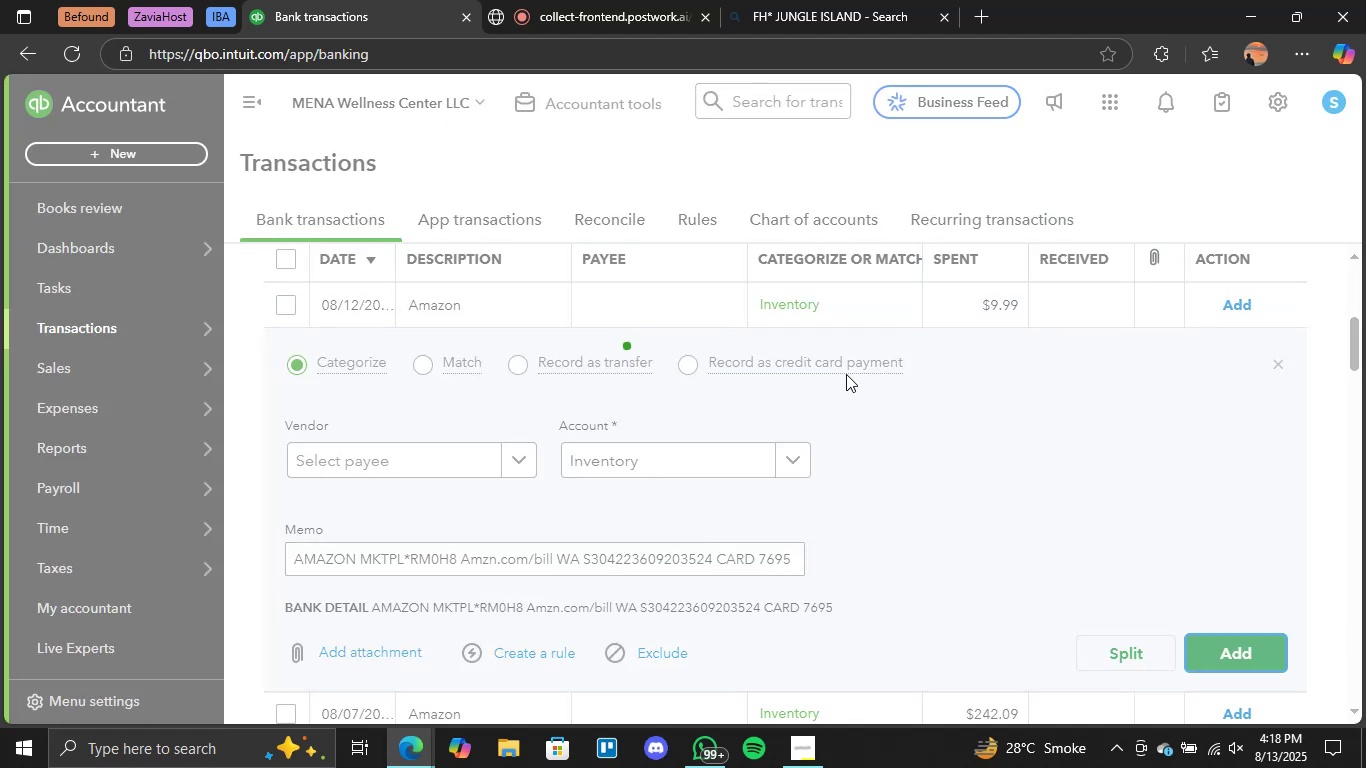 
left_click([805, 312])
 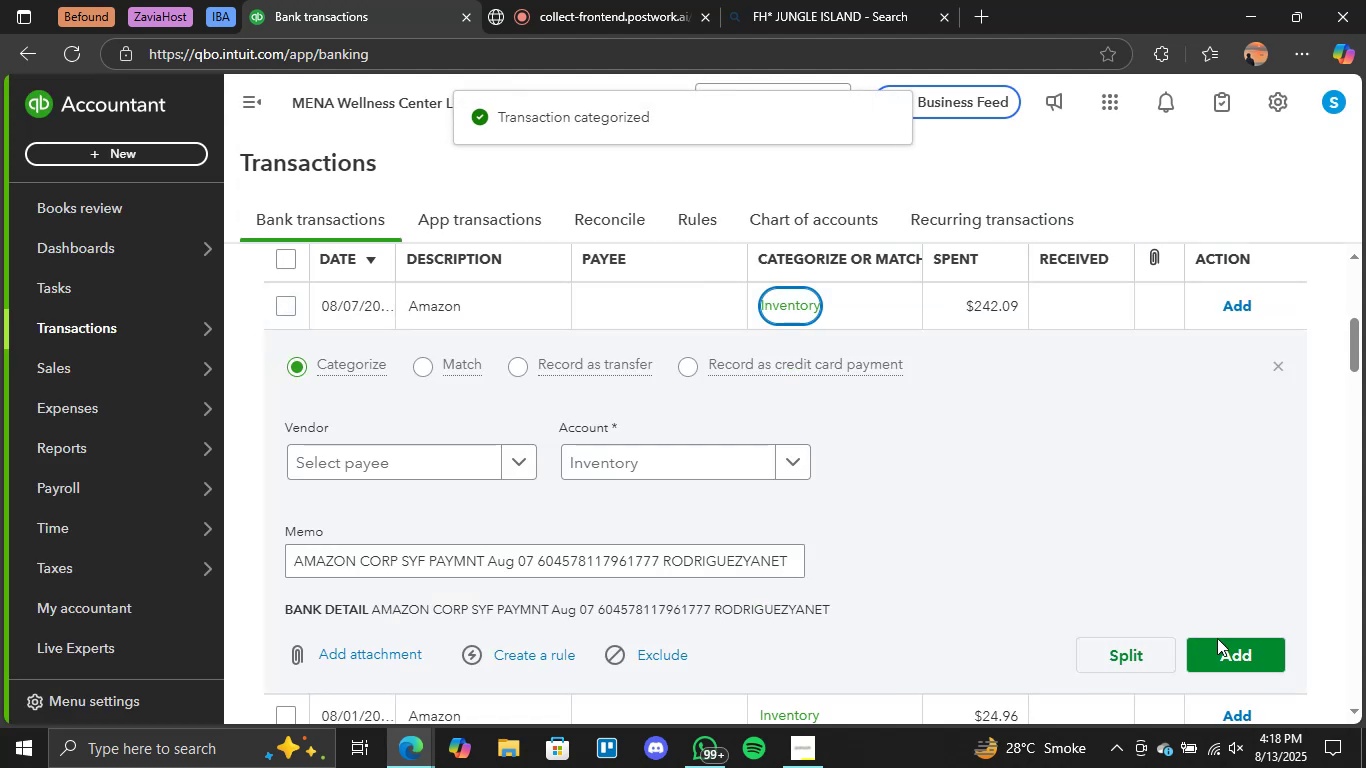 
left_click([1232, 658])
 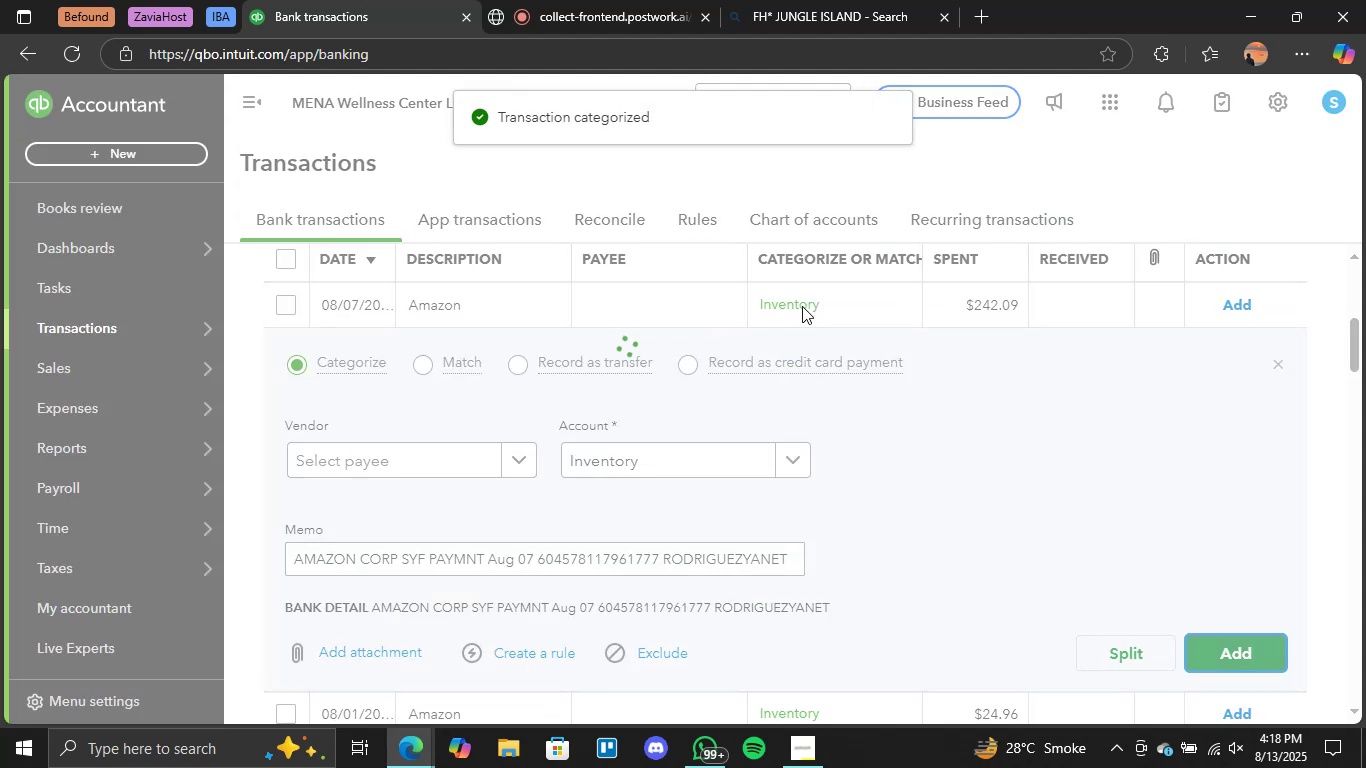 
left_click([802, 306])
 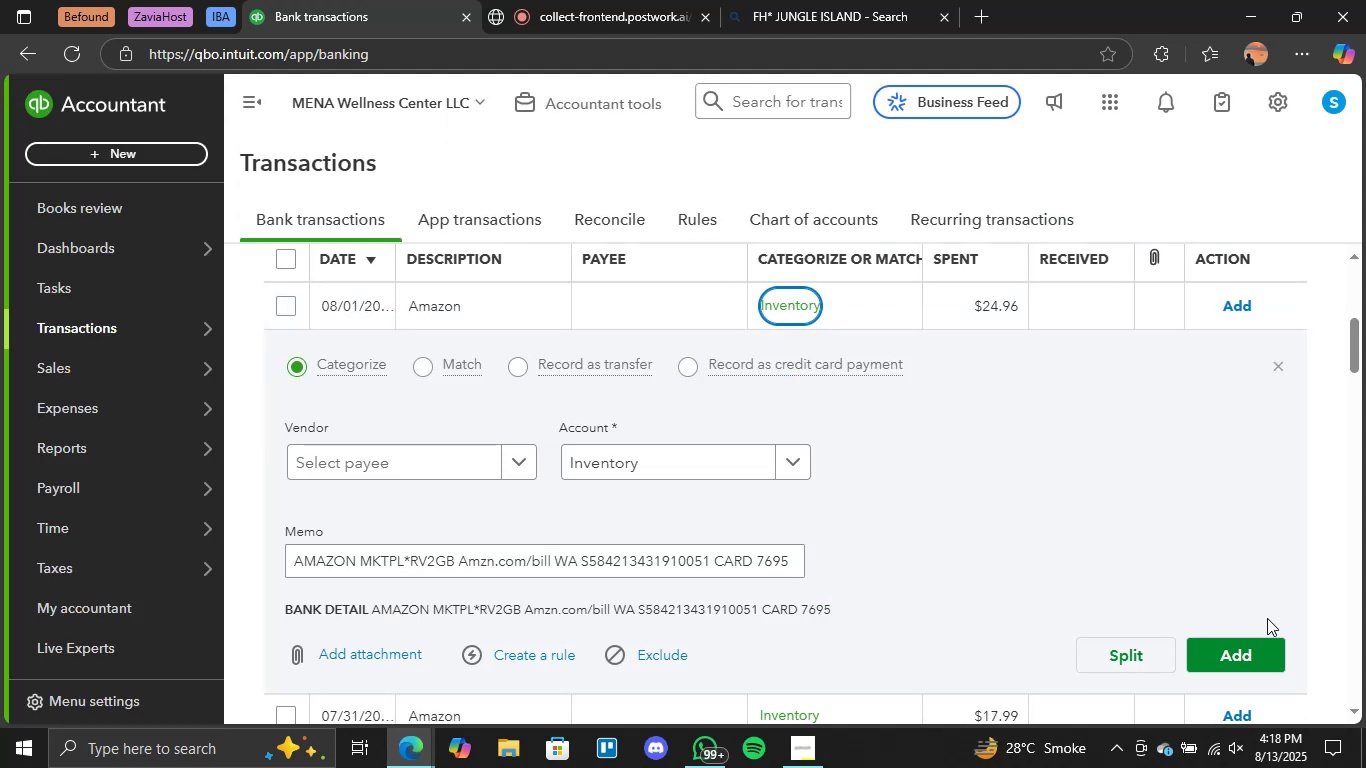 
left_click([1227, 640])
 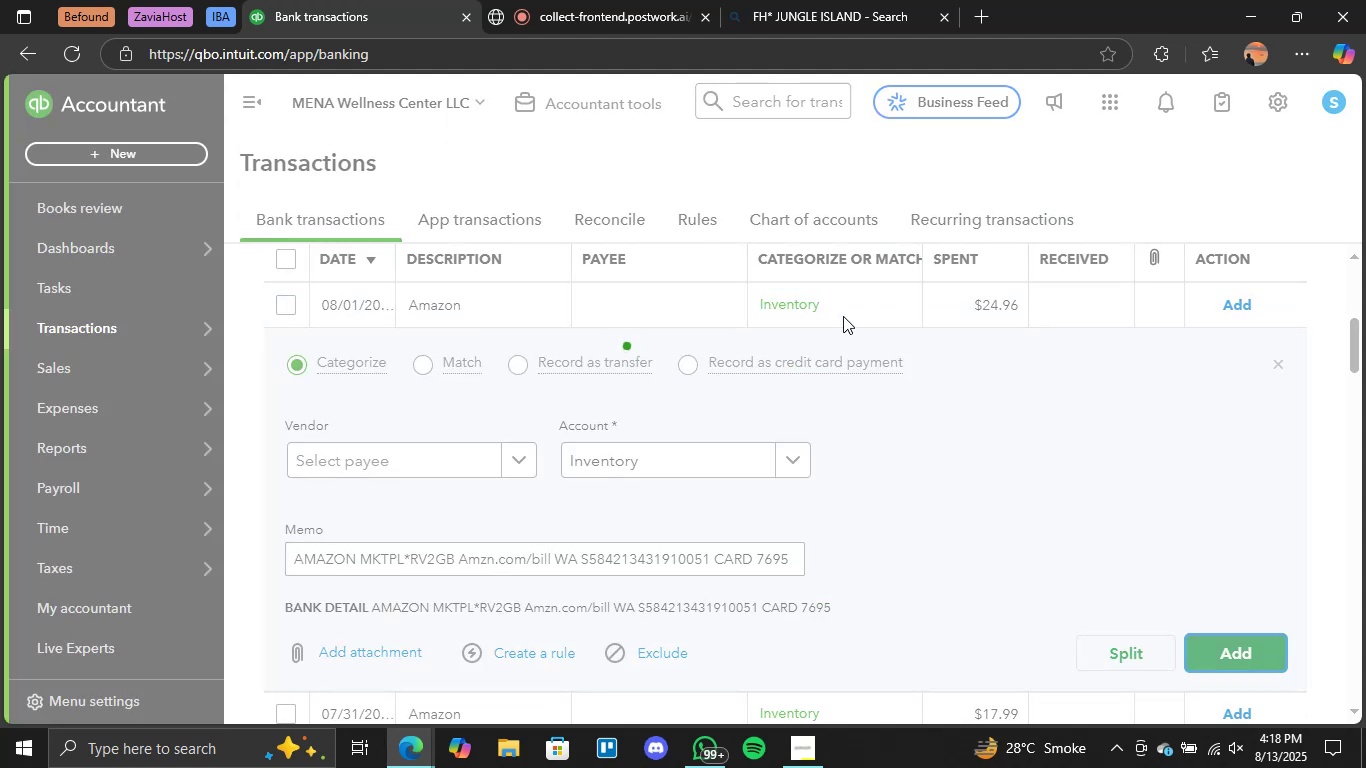 
left_click([801, 304])
 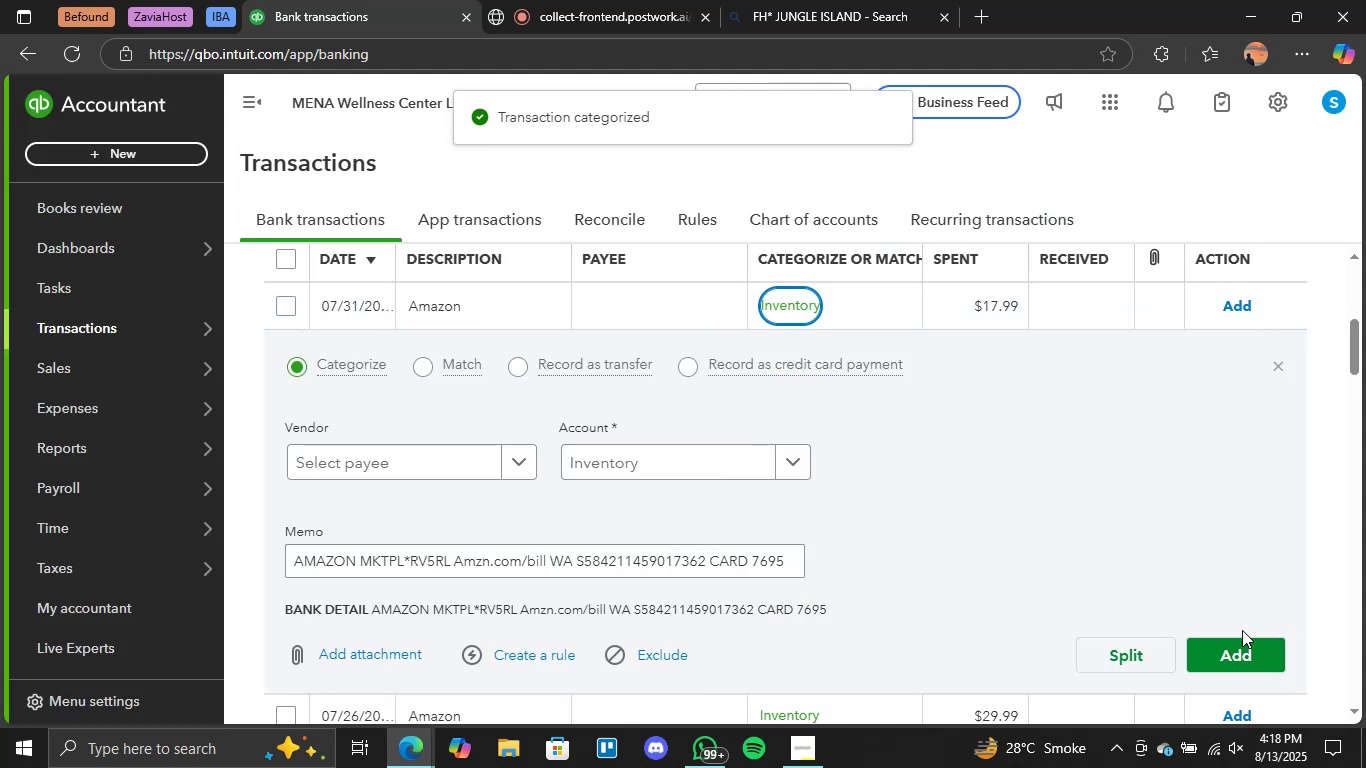 
double_click([1237, 641])
 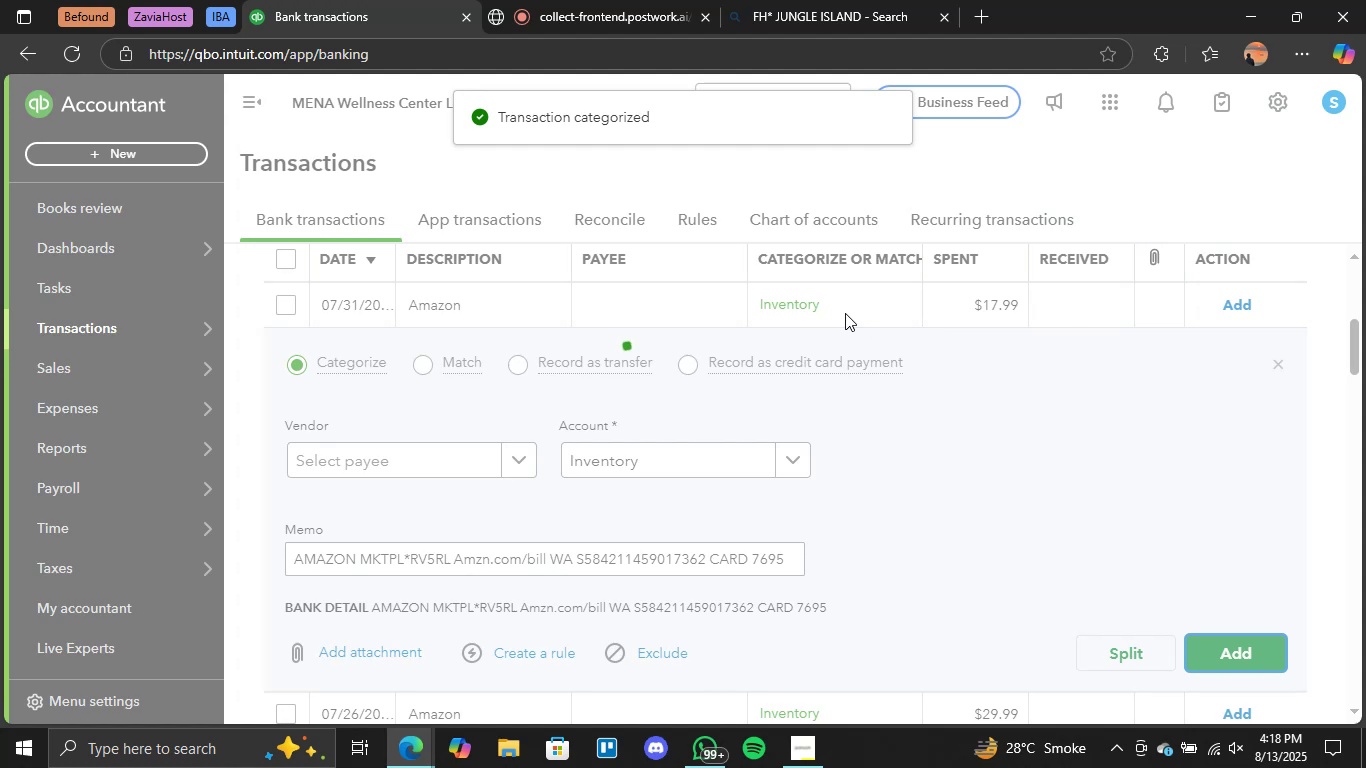 
left_click([812, 303])
 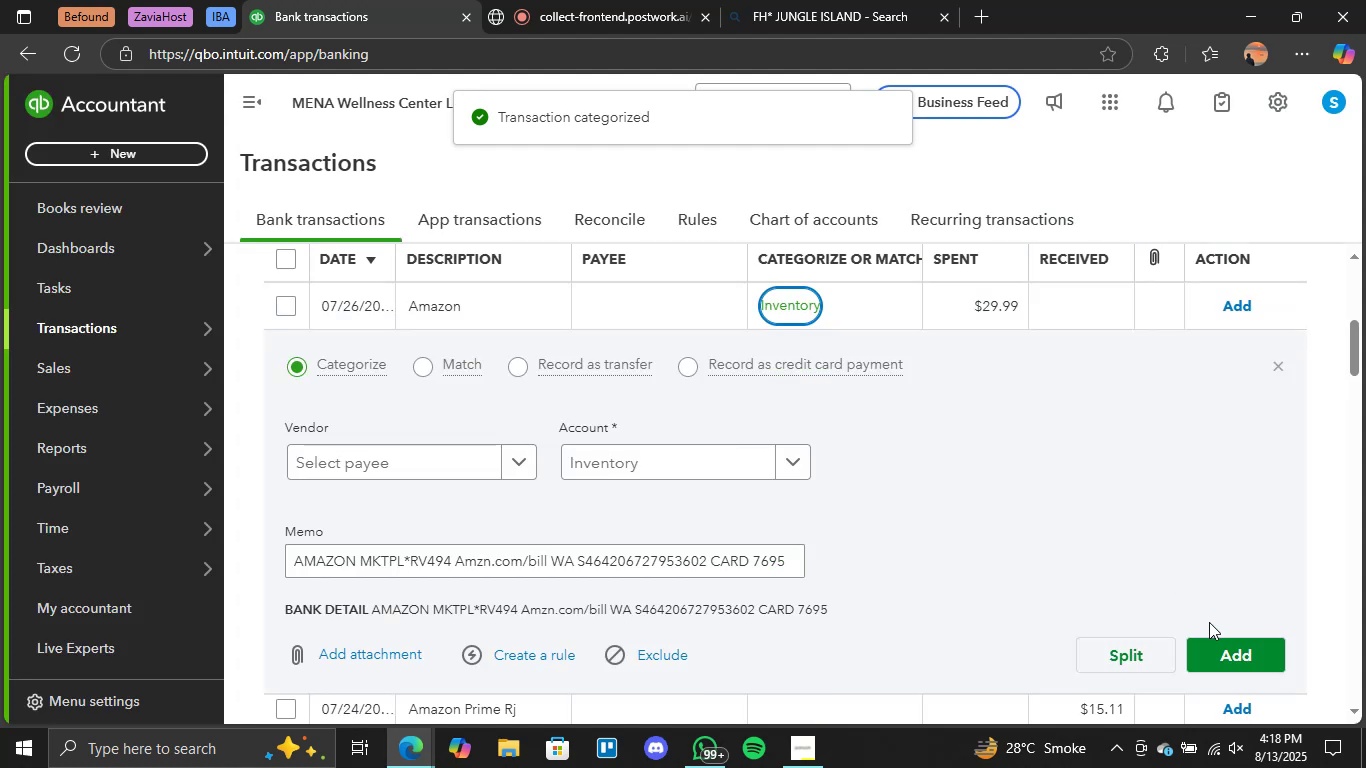 
left_click([1210, 650])
 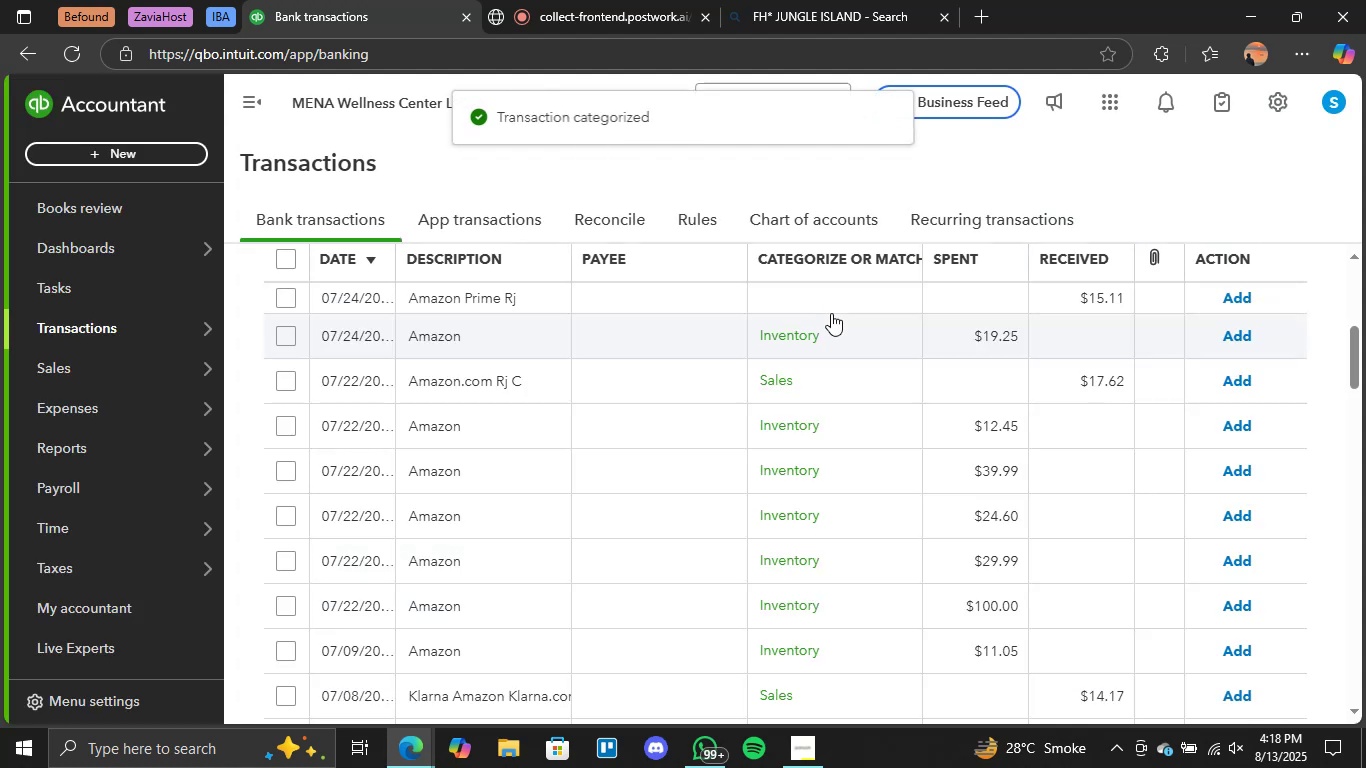 
left_click([837, 292])
 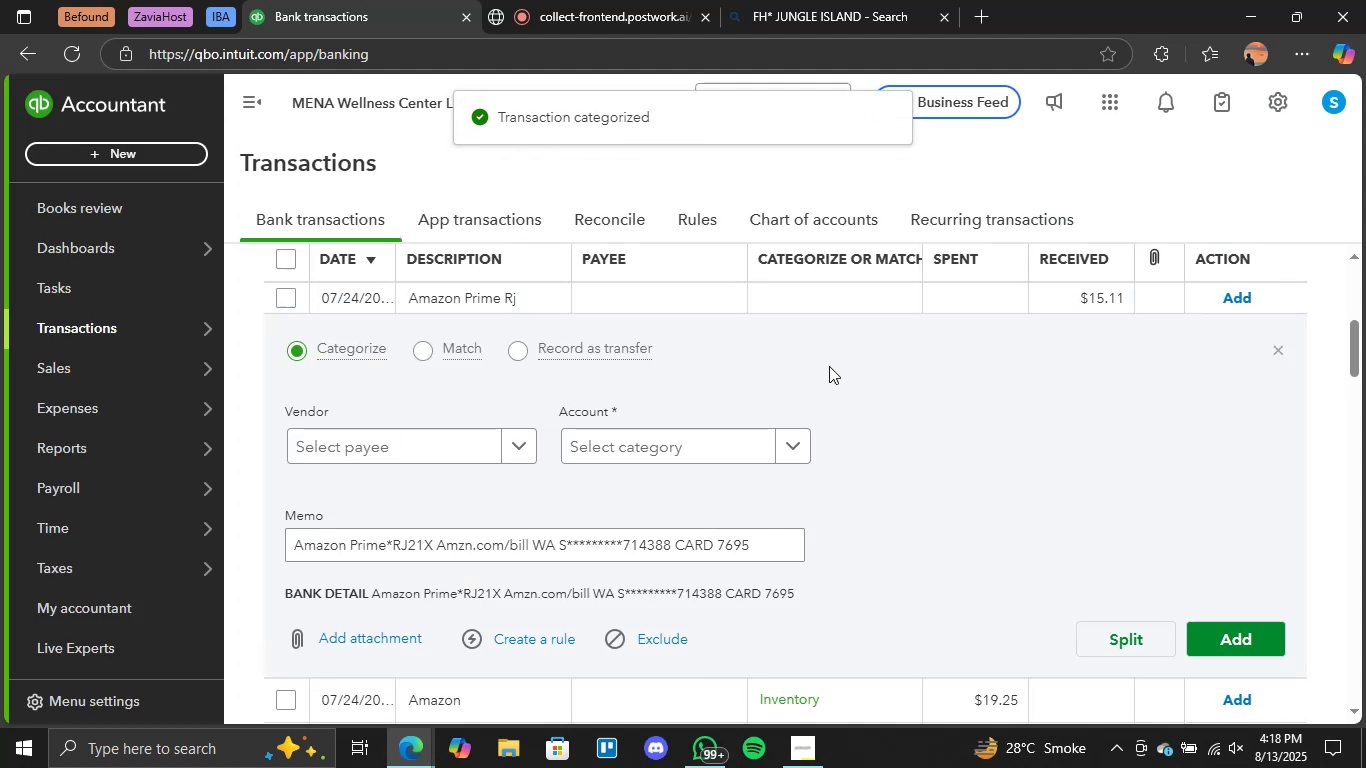 
left_click([788, 452])
 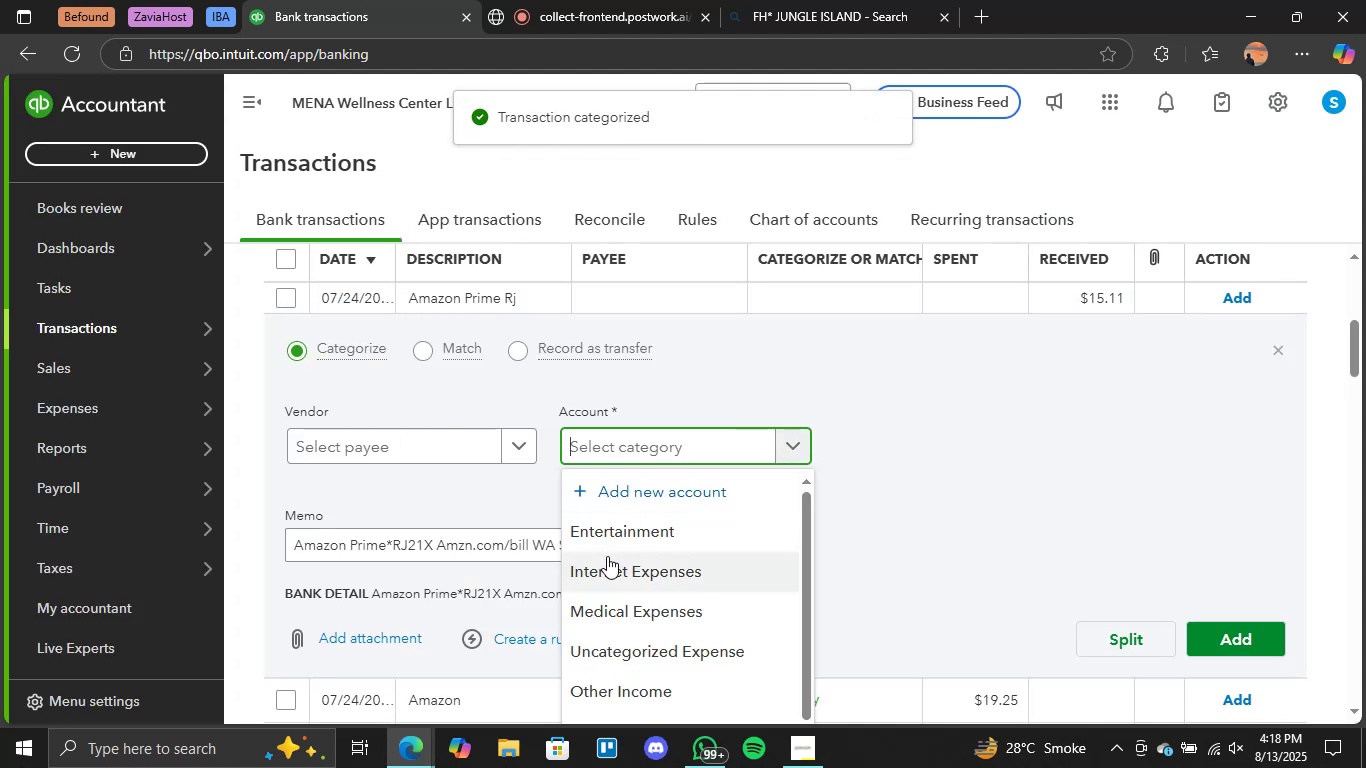 
scroll: coordinate [648, 566], scroll_direction: down, amount: 2.0
 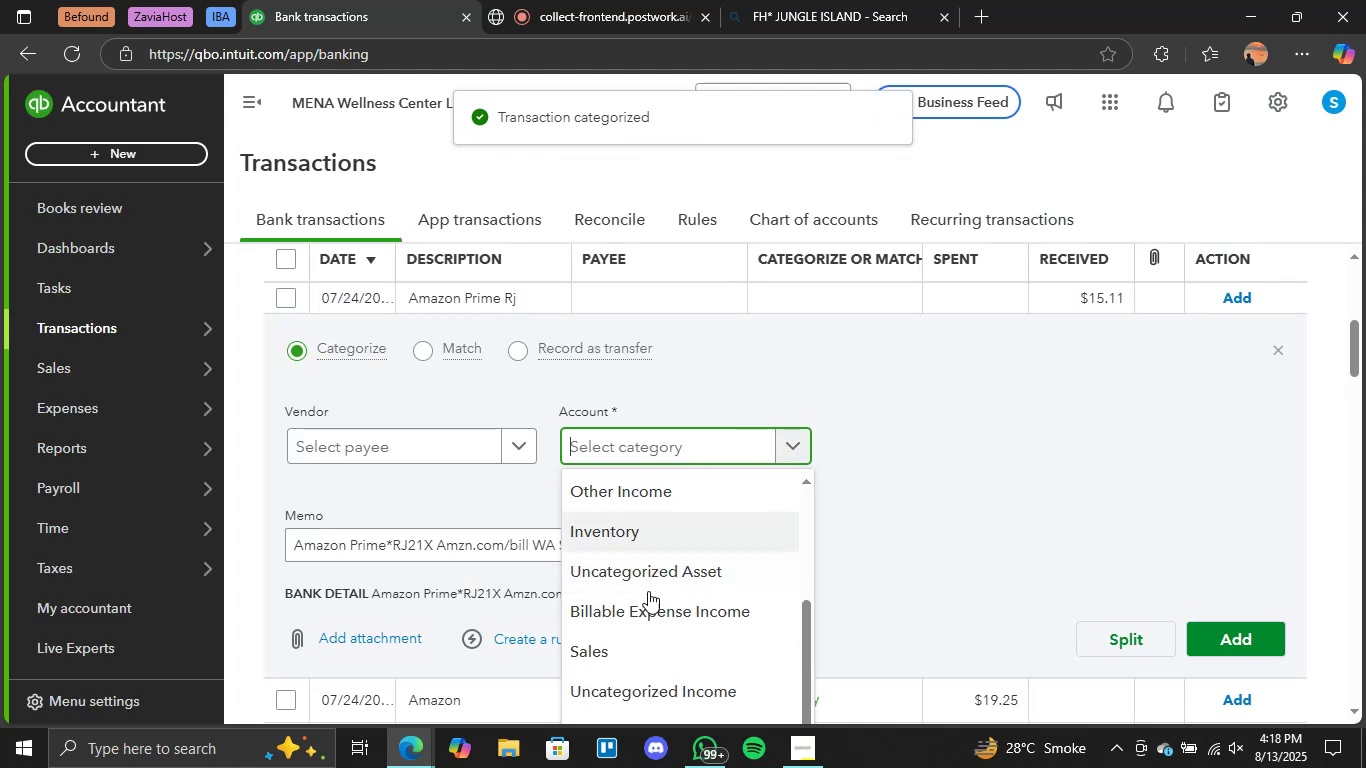 
left_click([623, 651])
 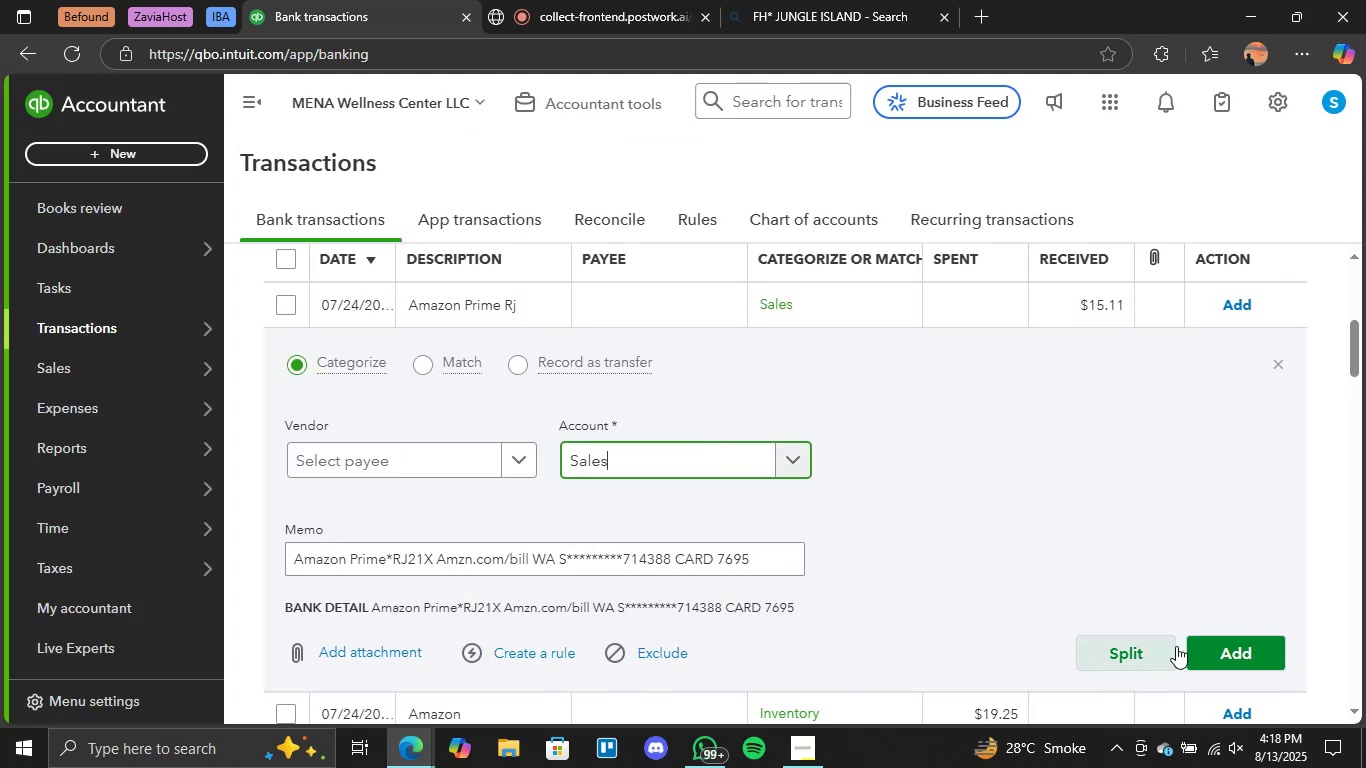 
left_click([1206, 645])
 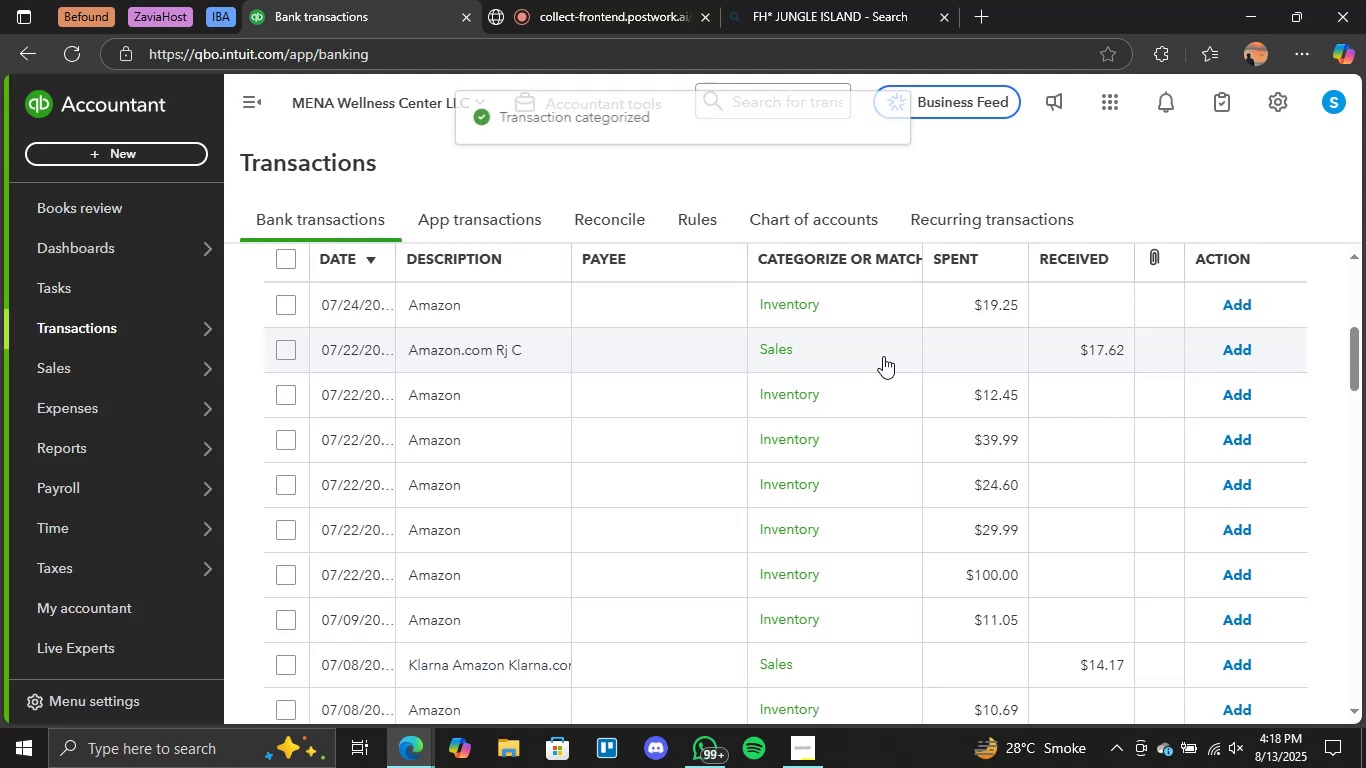 
left_click([785, 309])
 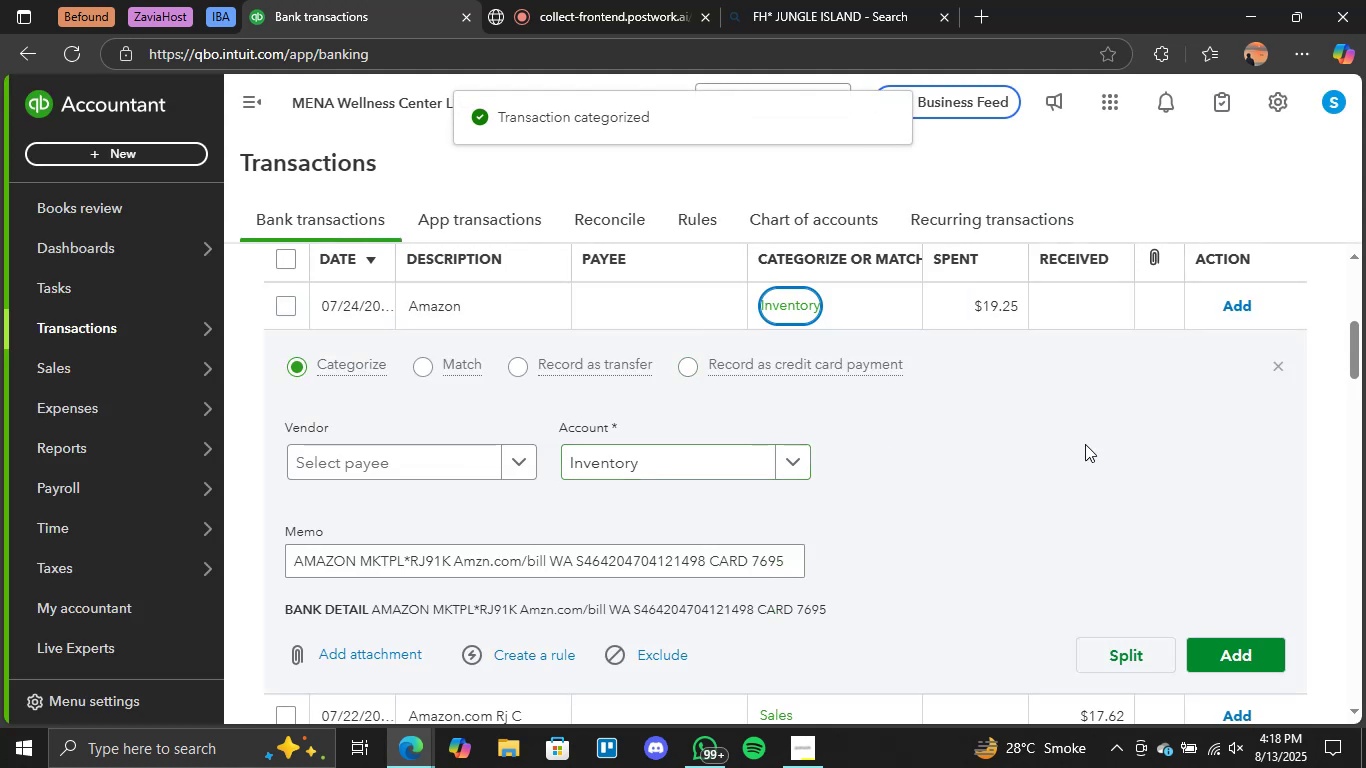 
left_click([1225, 646])
 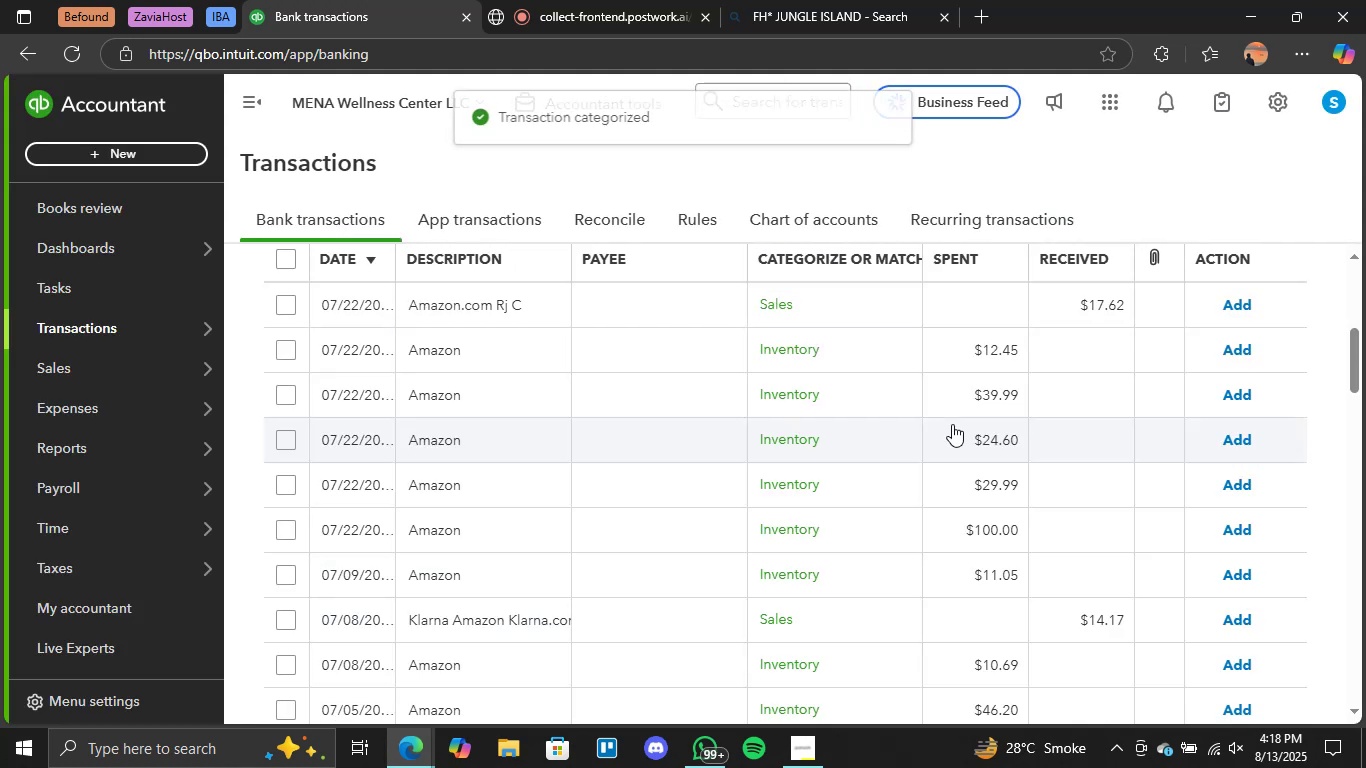 
left_click([794, 302])
 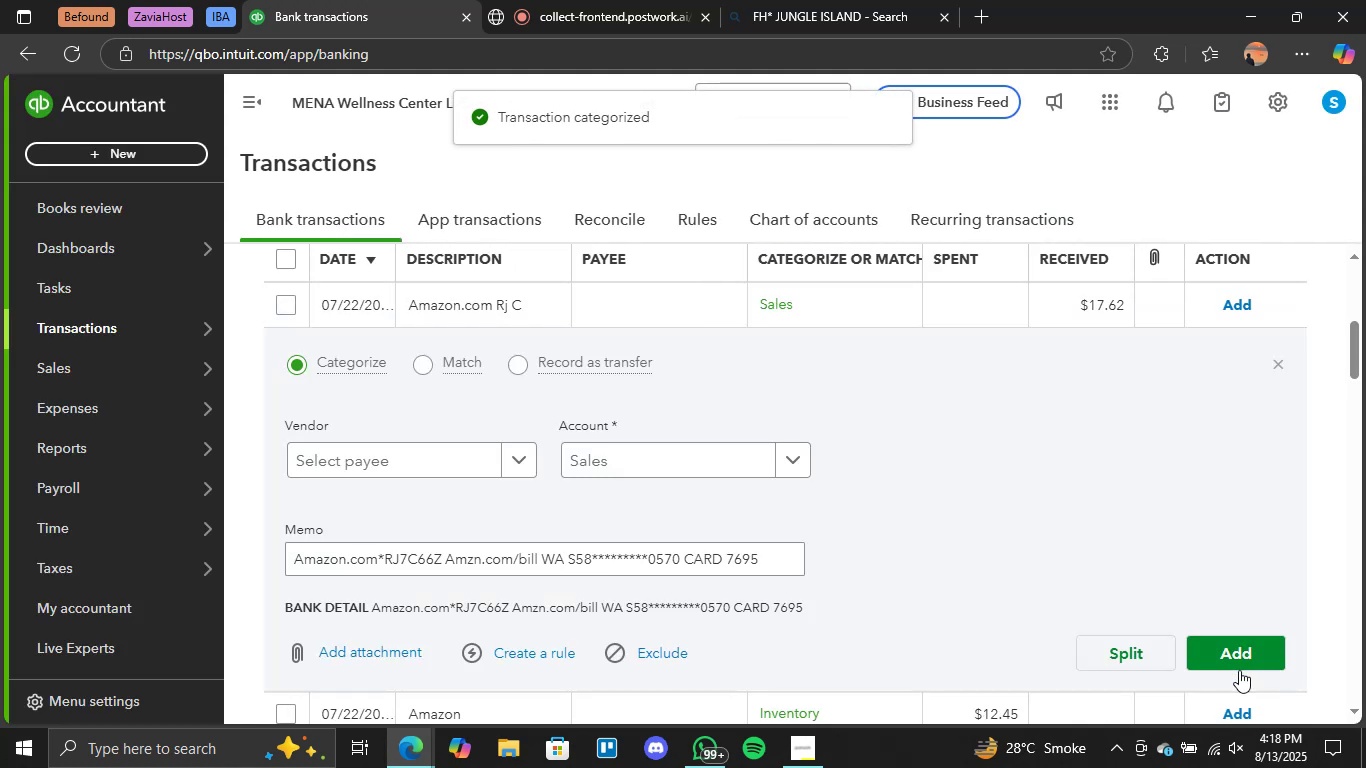 
left_click([1238, 661])
 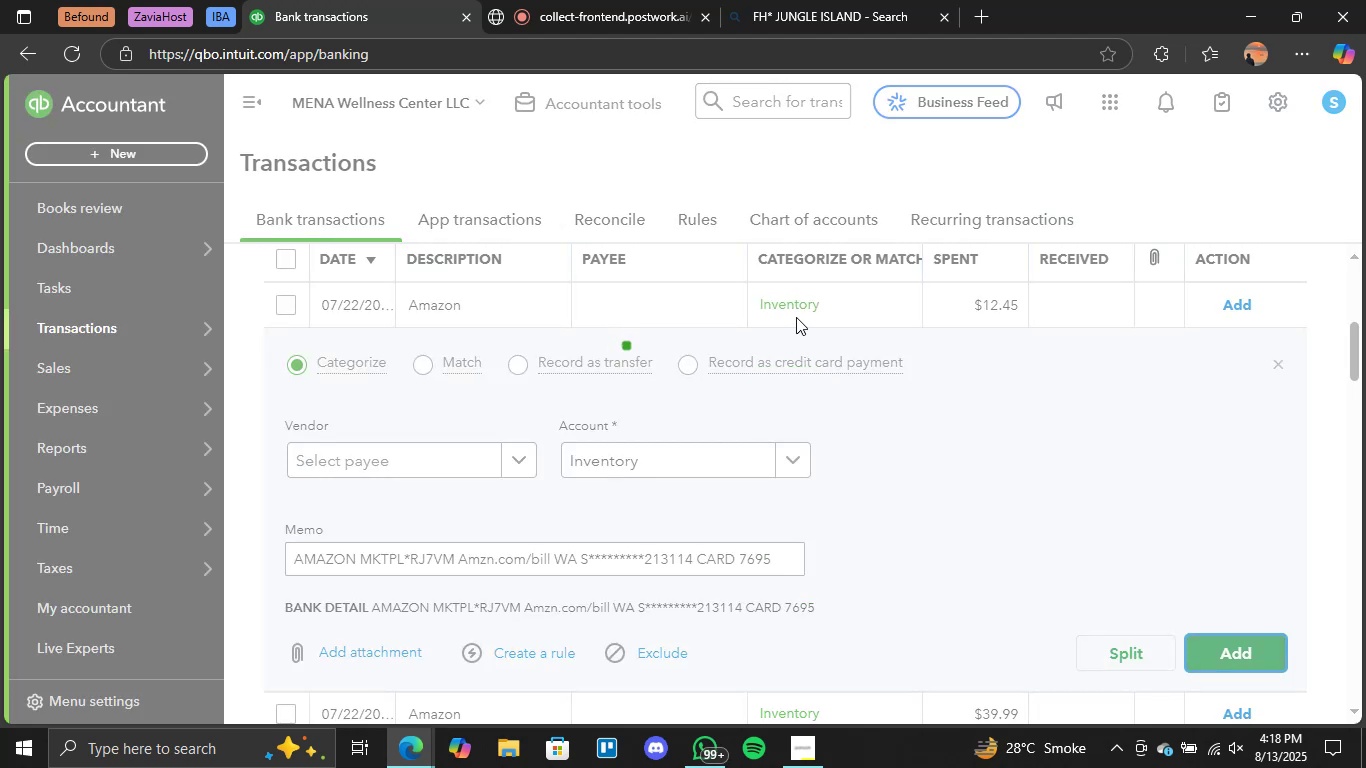 
wait(6.15)
 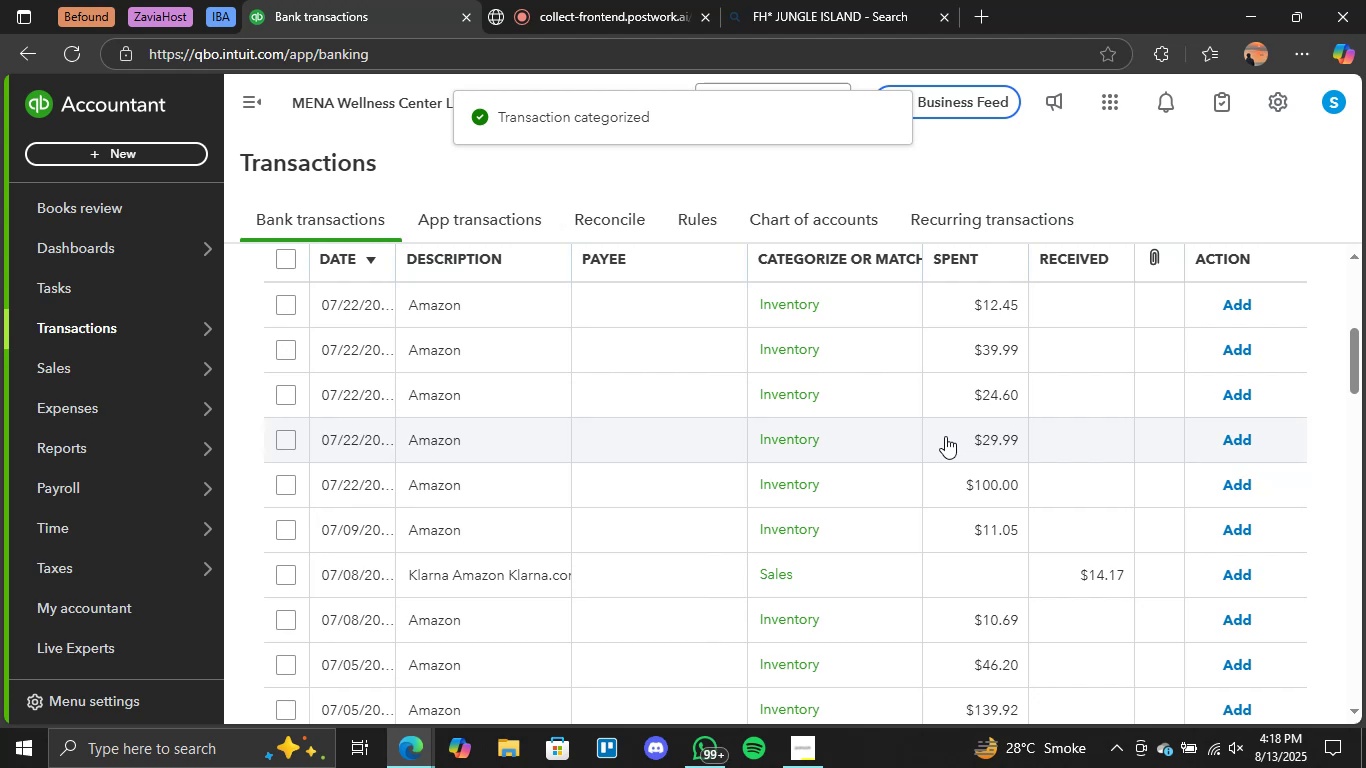 
left_click([796, 317])
 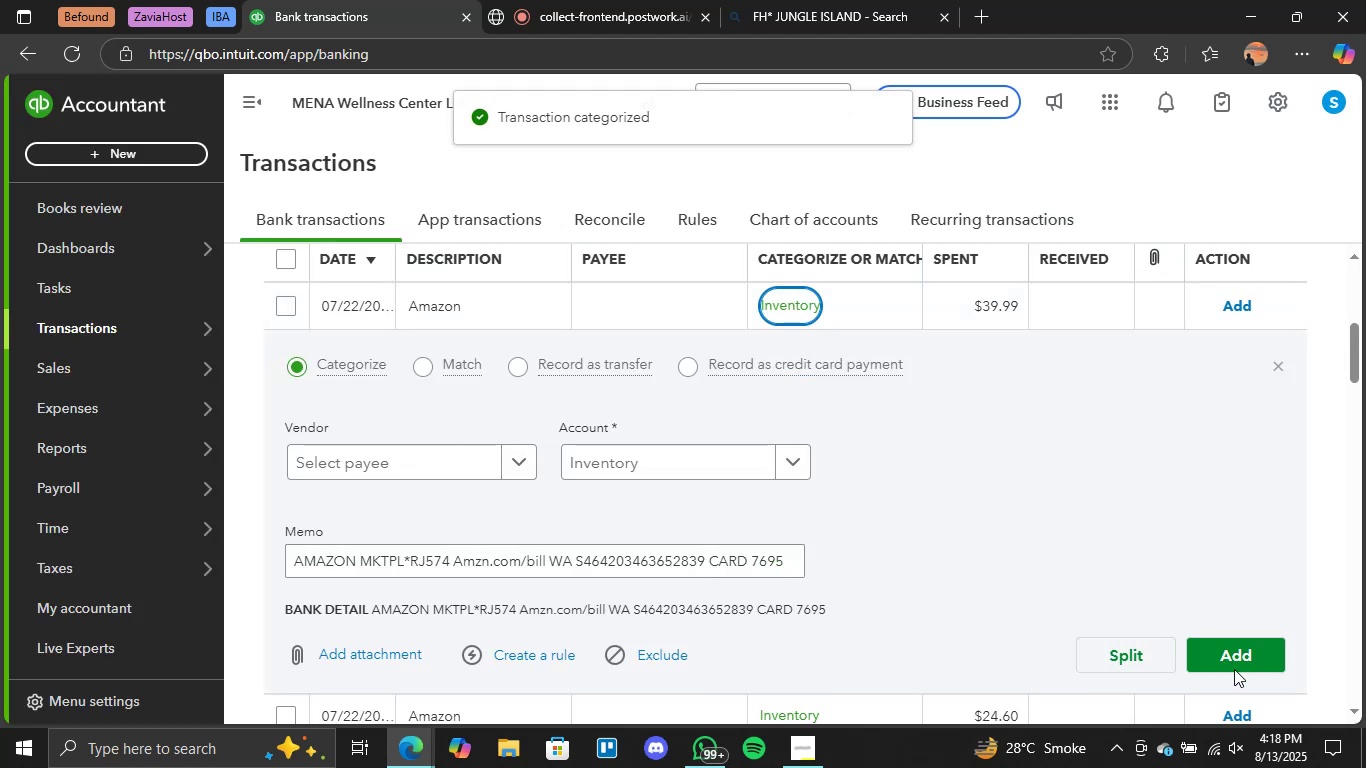 
left_click([1236, 676])
 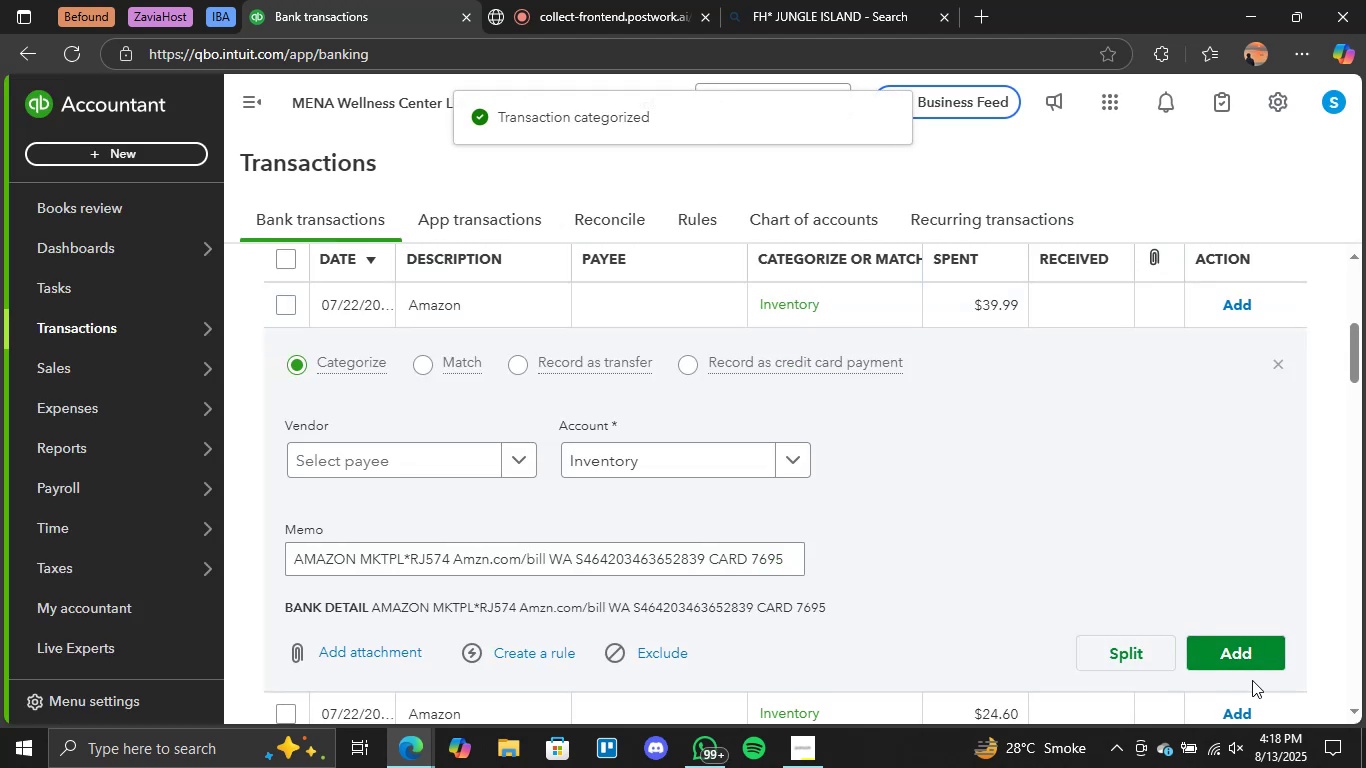 
double_click([1245, 671])
 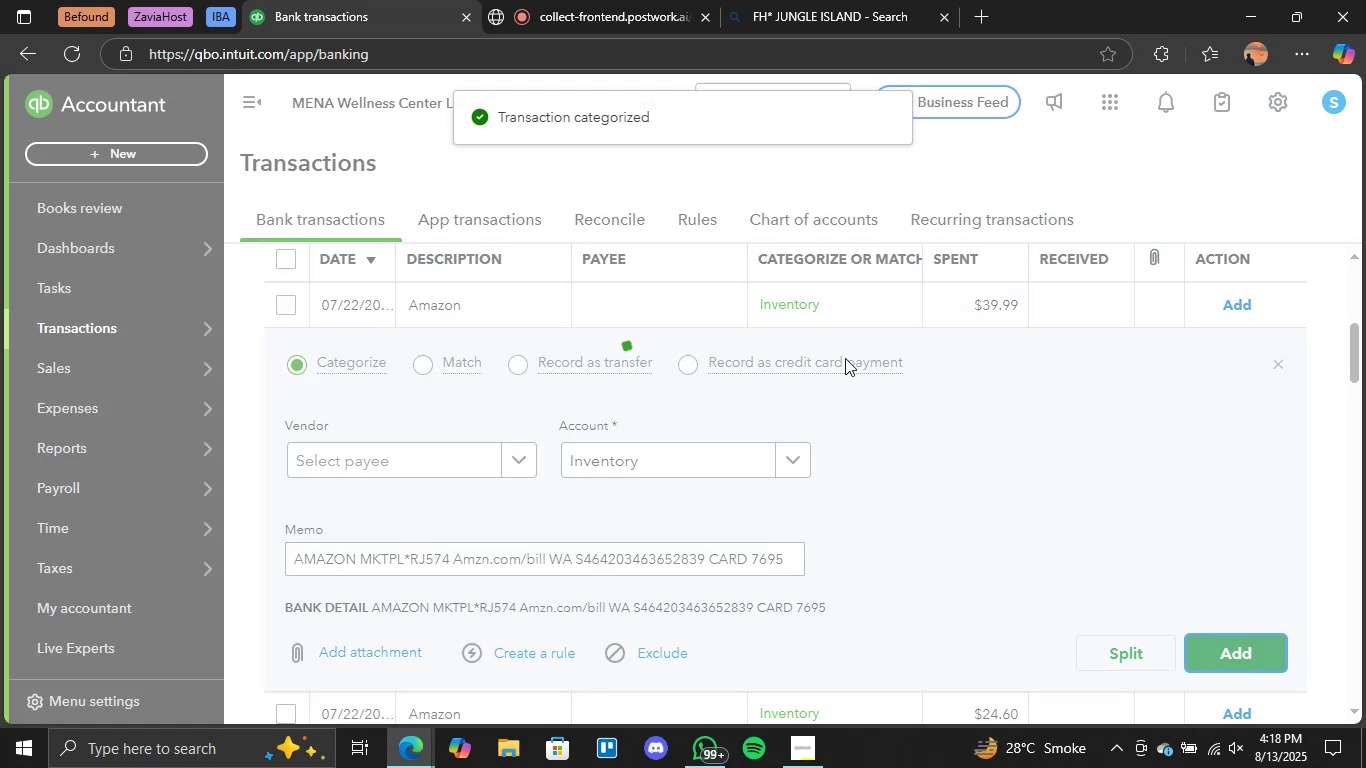 
left_click([811, 305])
 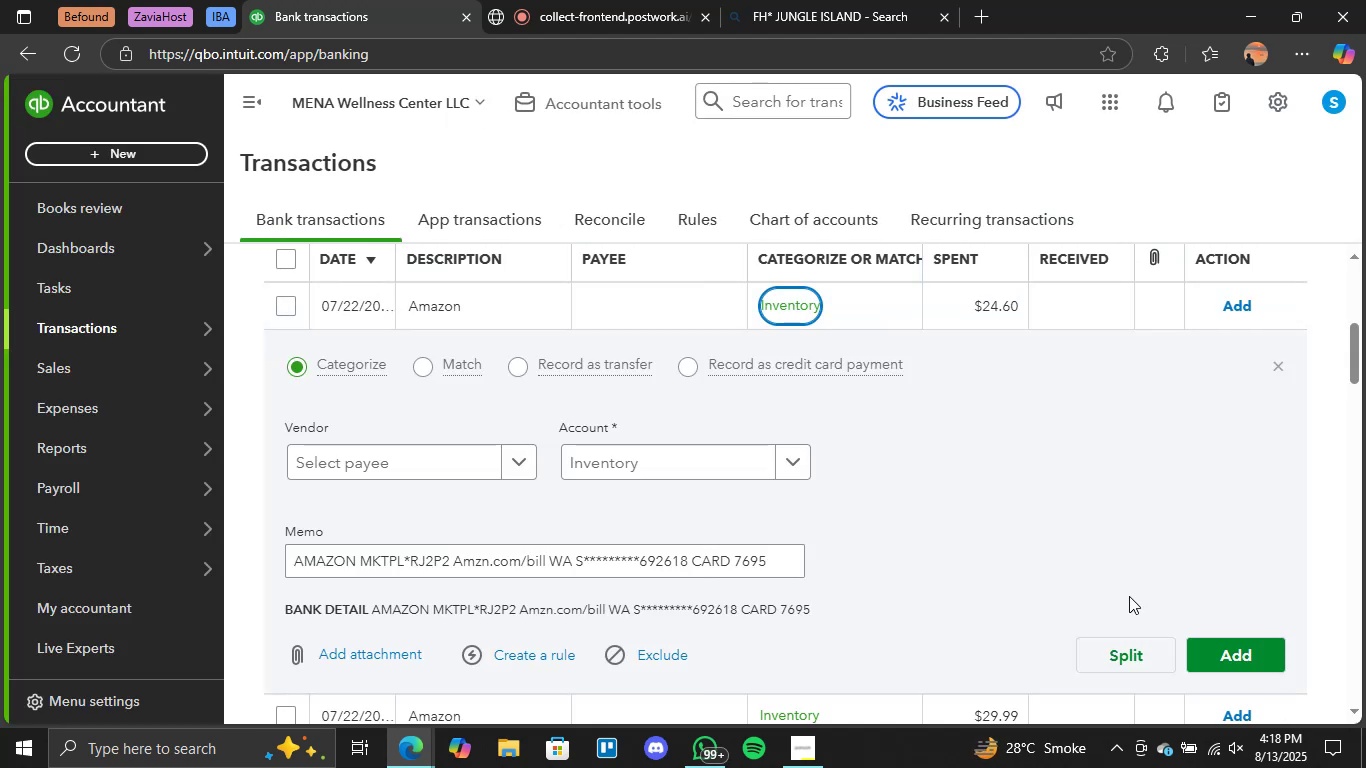 
left_click([1214, 644])
 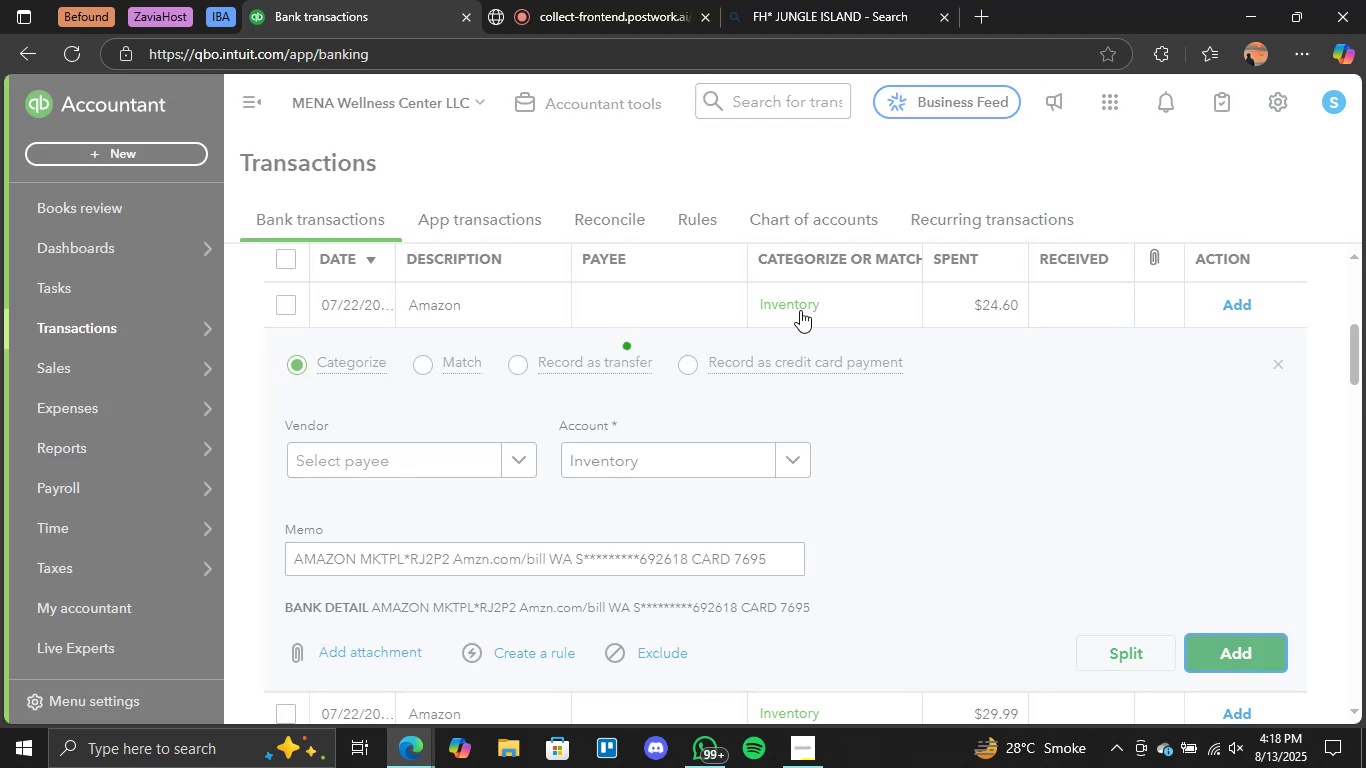 
left_click([800, 310])
 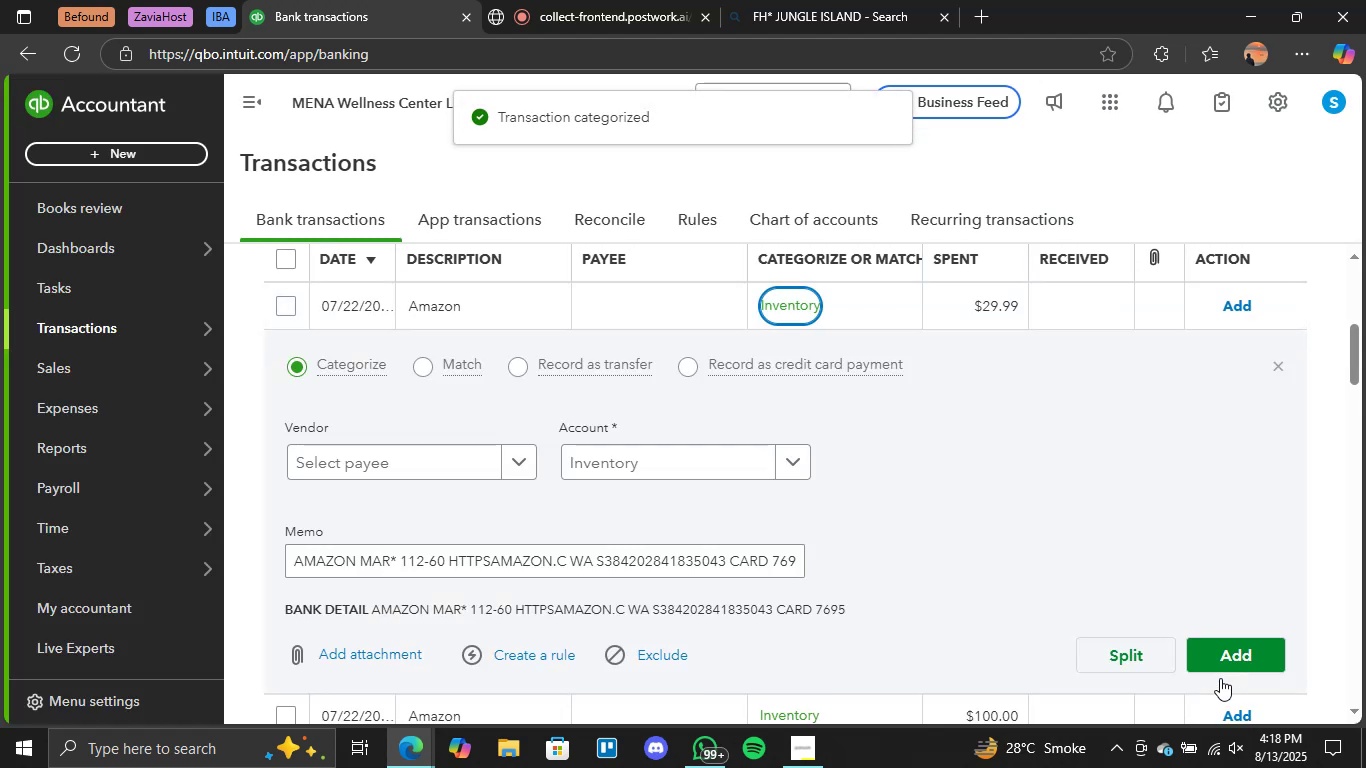 
left_click([1241, 670])
 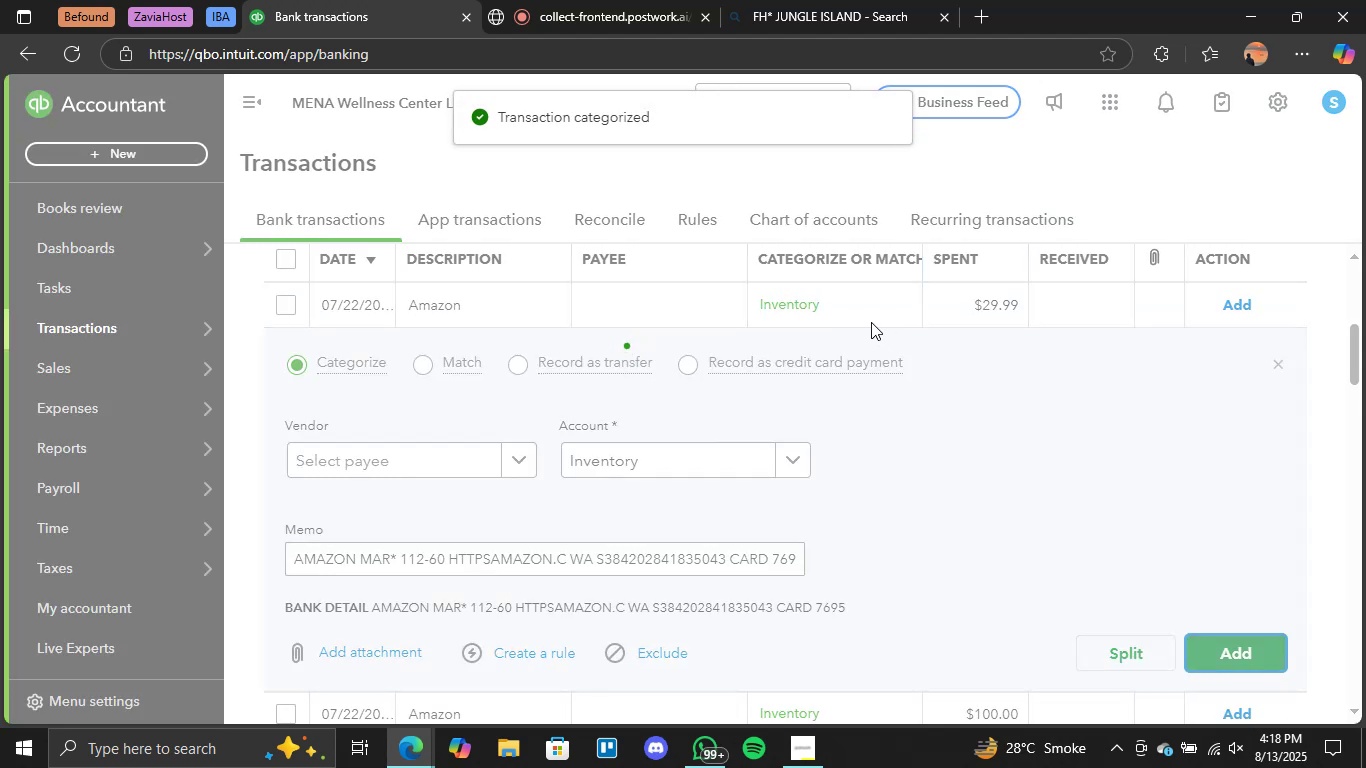 
left_click([810, 311])
 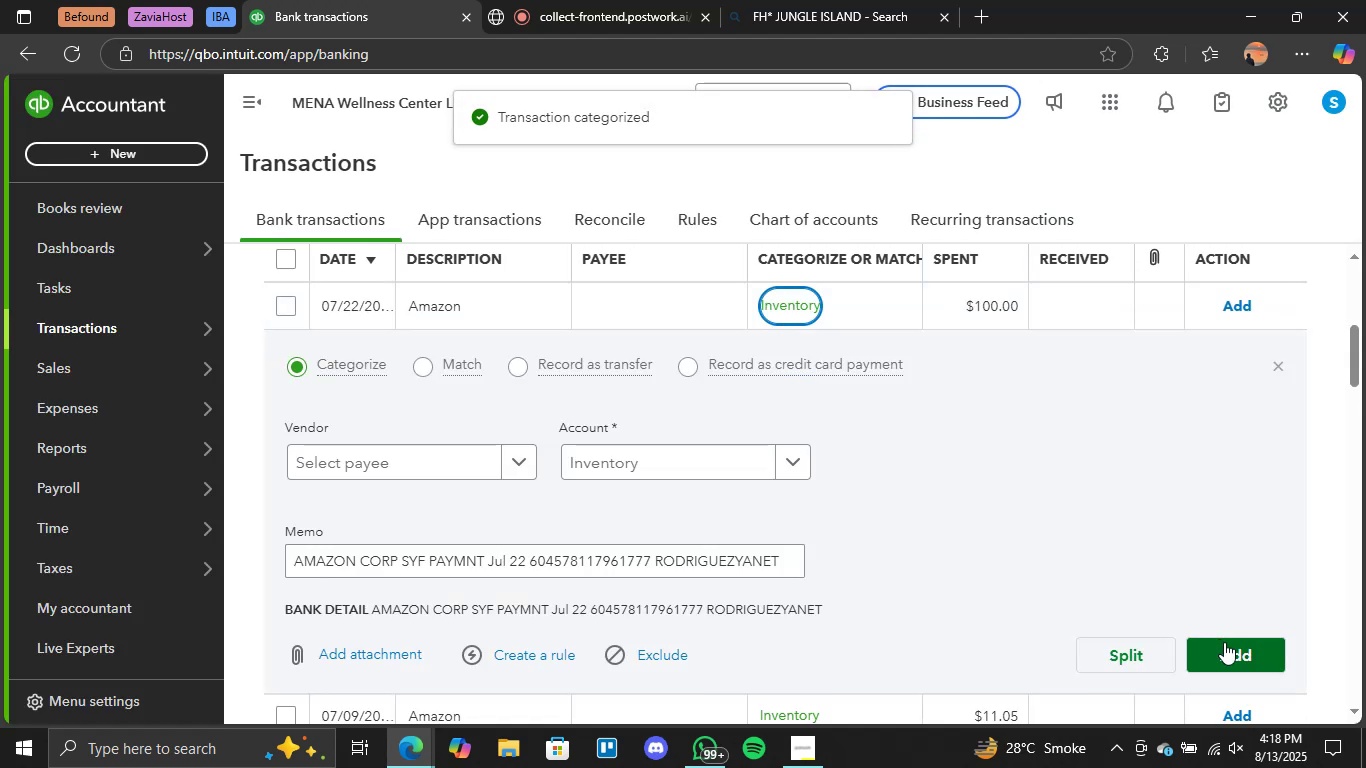 
left_click([1225, 641])
 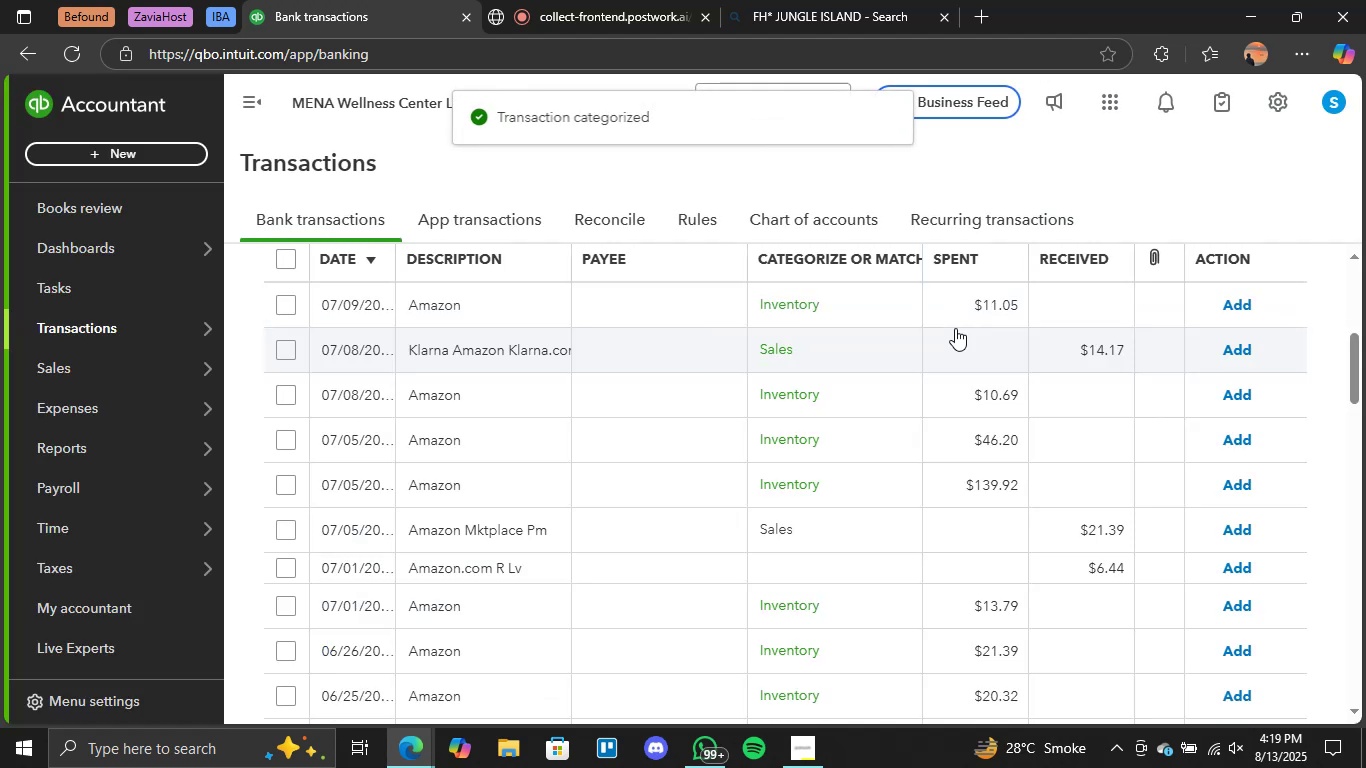 
left_click([795, 305])
 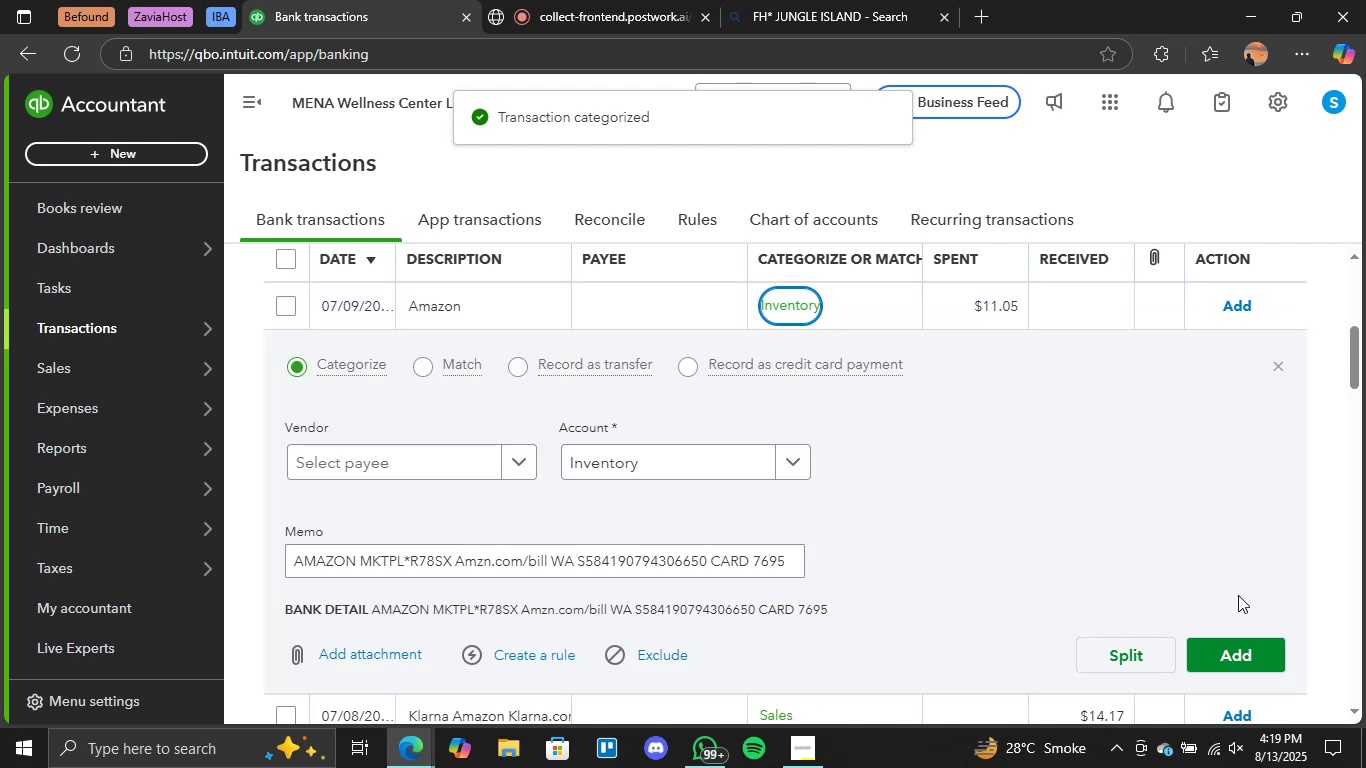 
left_click([1225, 641])
 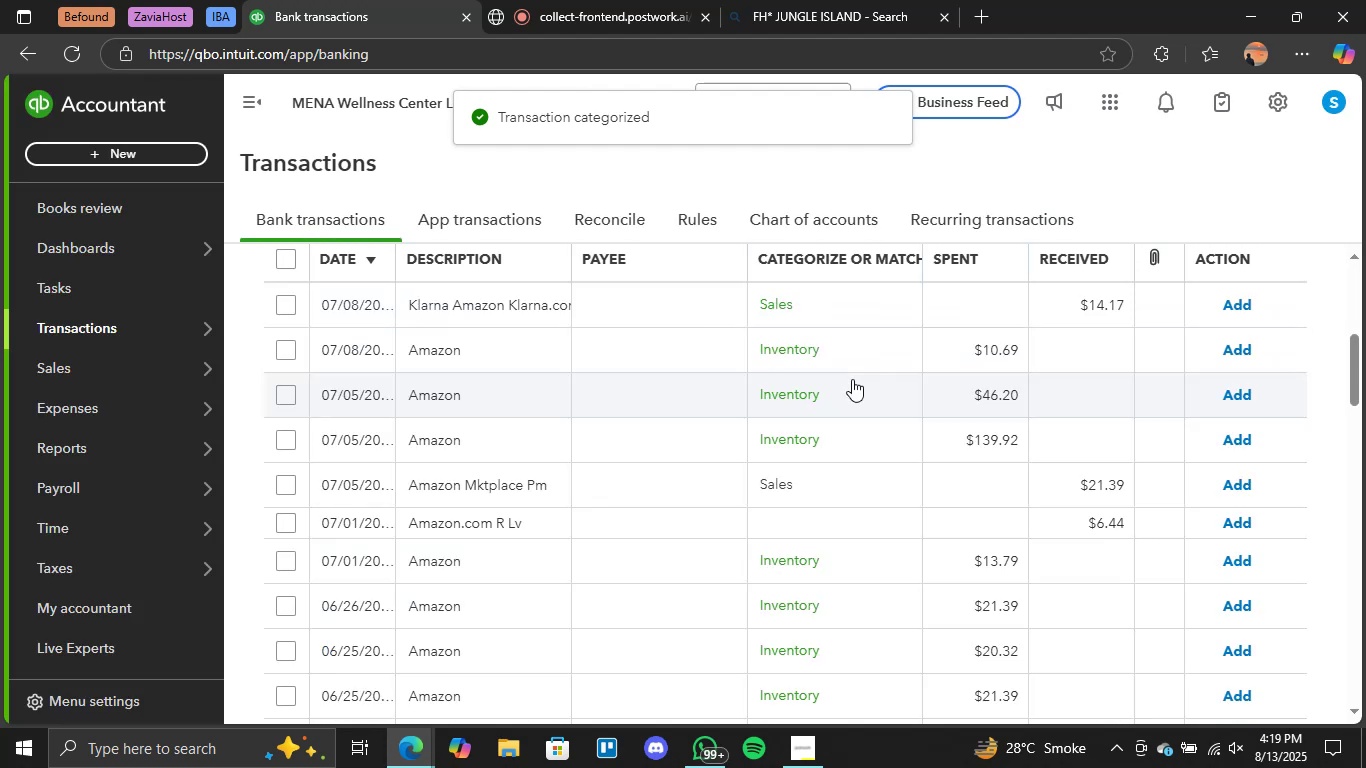 
left_click([787, 300])
 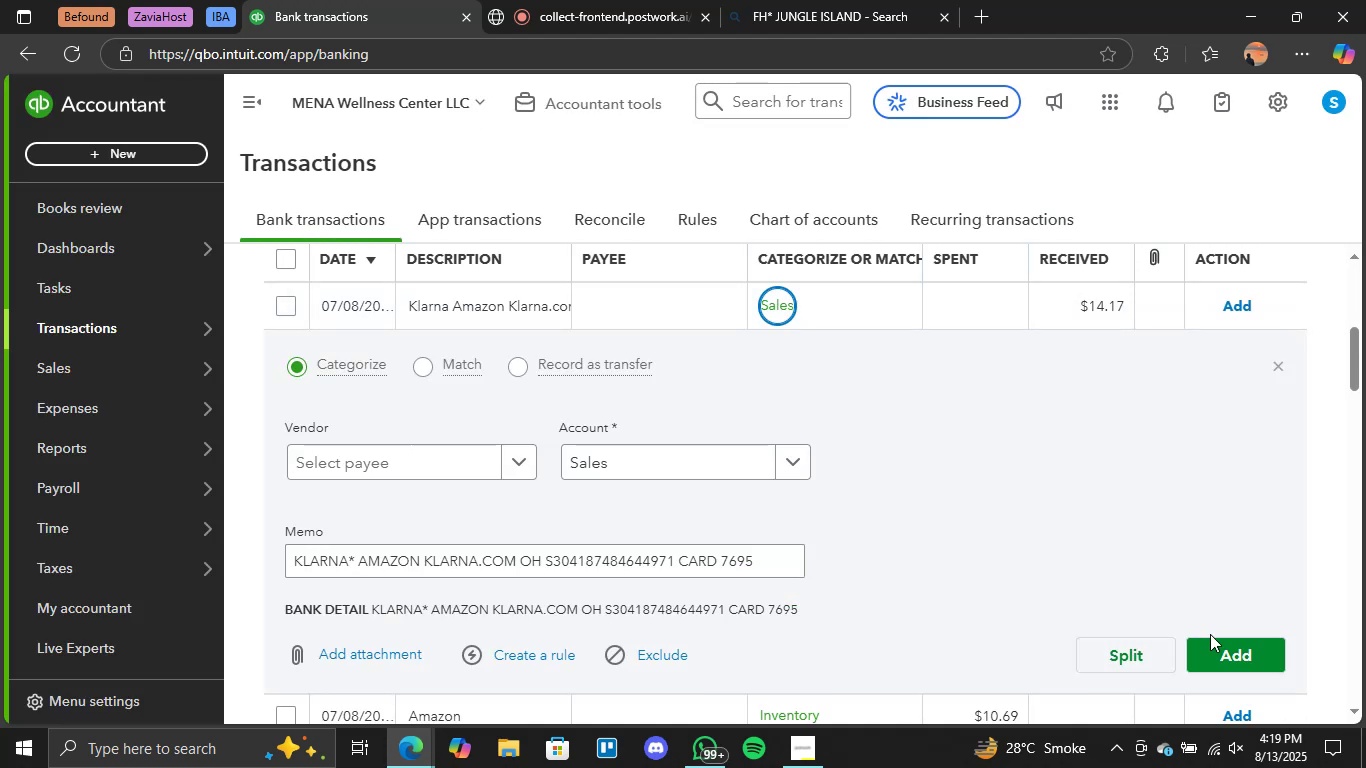 
left_click([1211, 635])
 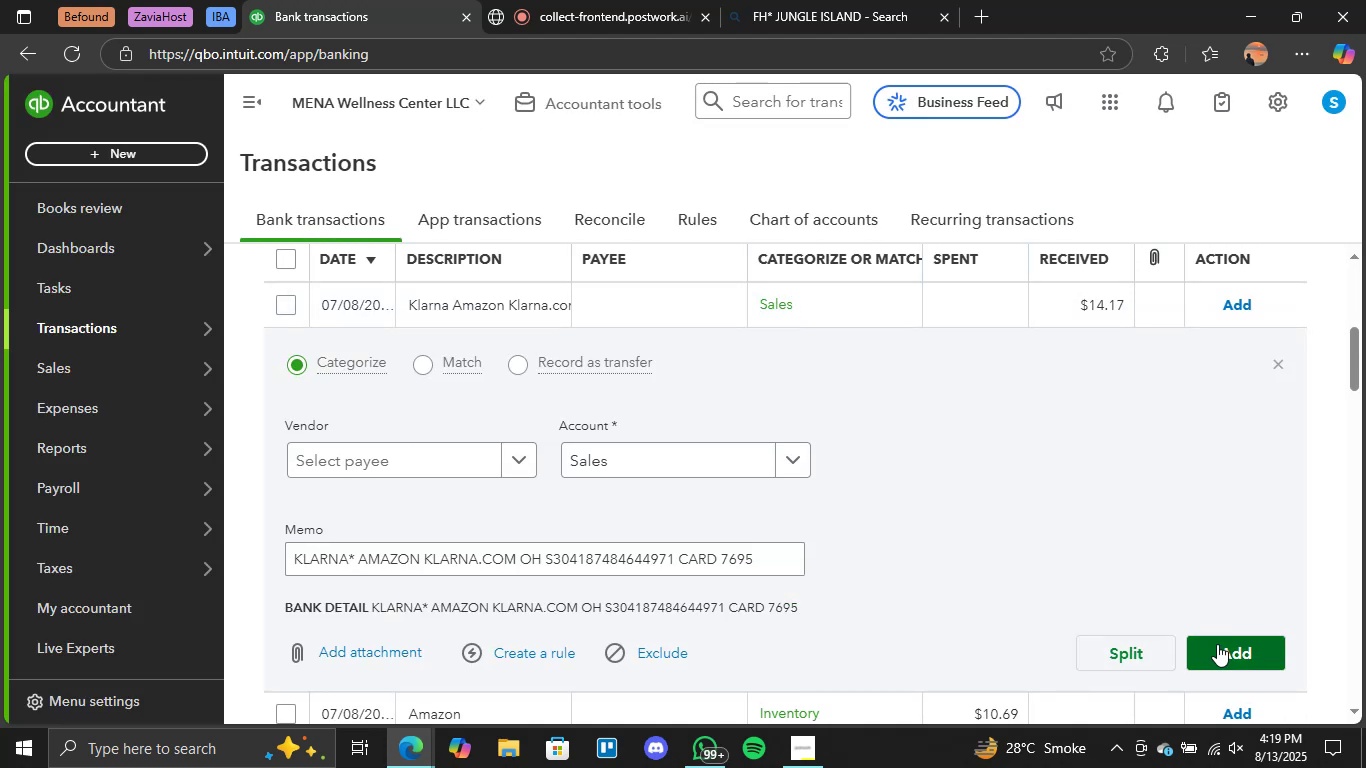 
left_click([1217, 645])
 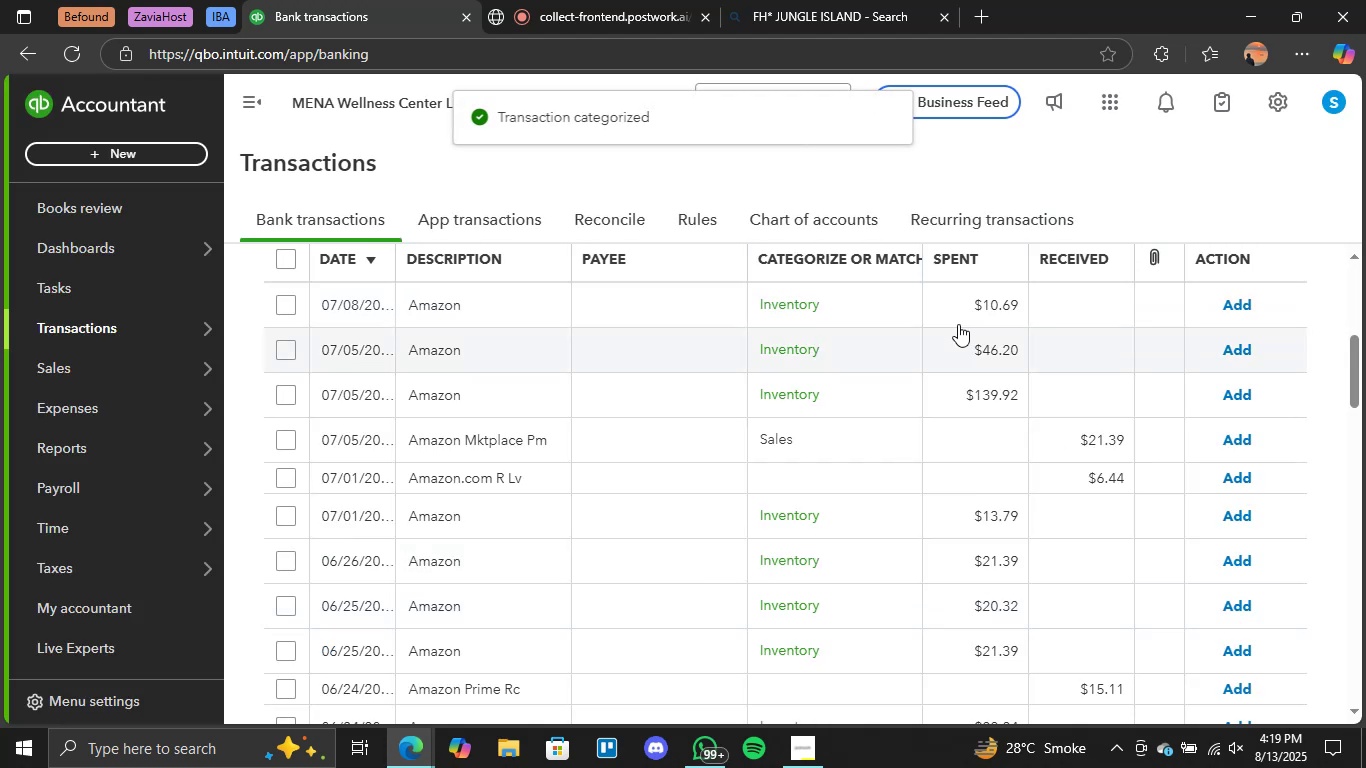 
left_click([796, 310])
 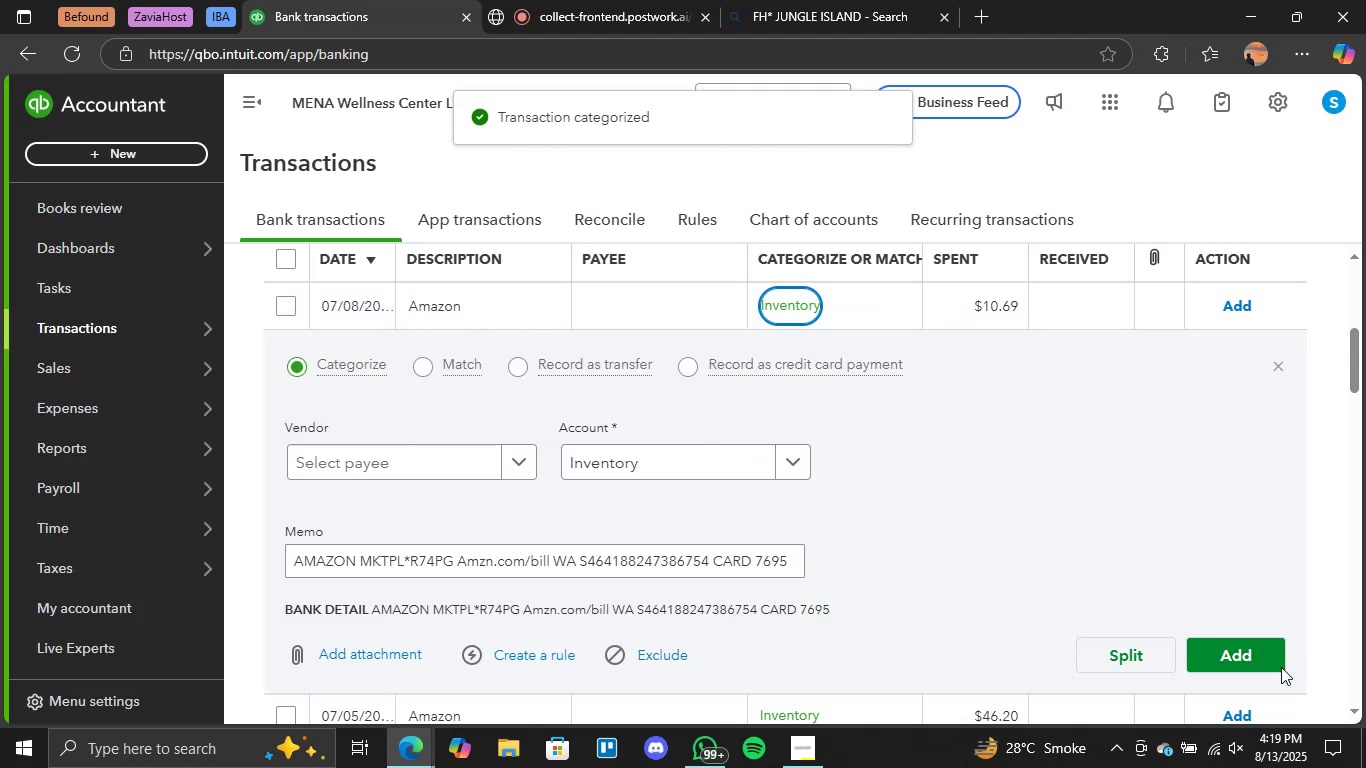 
left_click([1220, 657])
 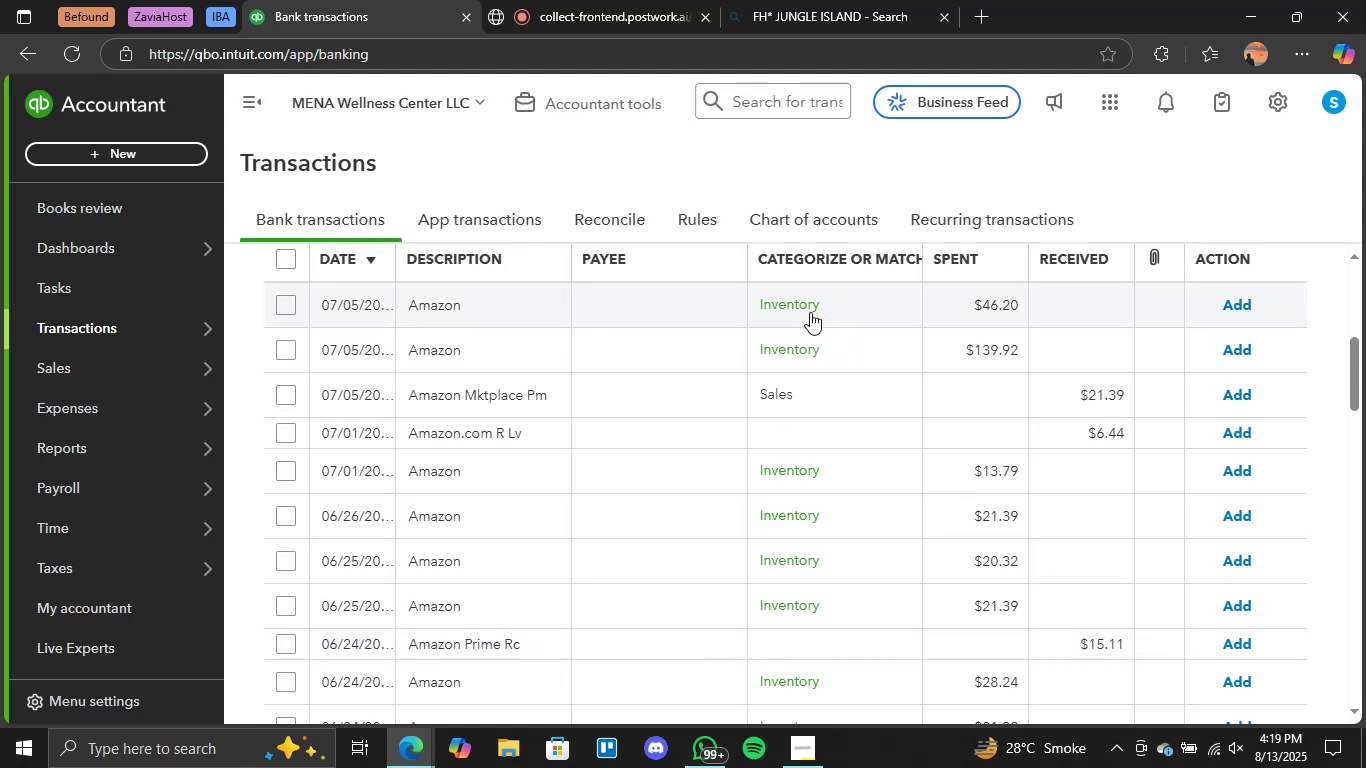 
wait(5.63)
 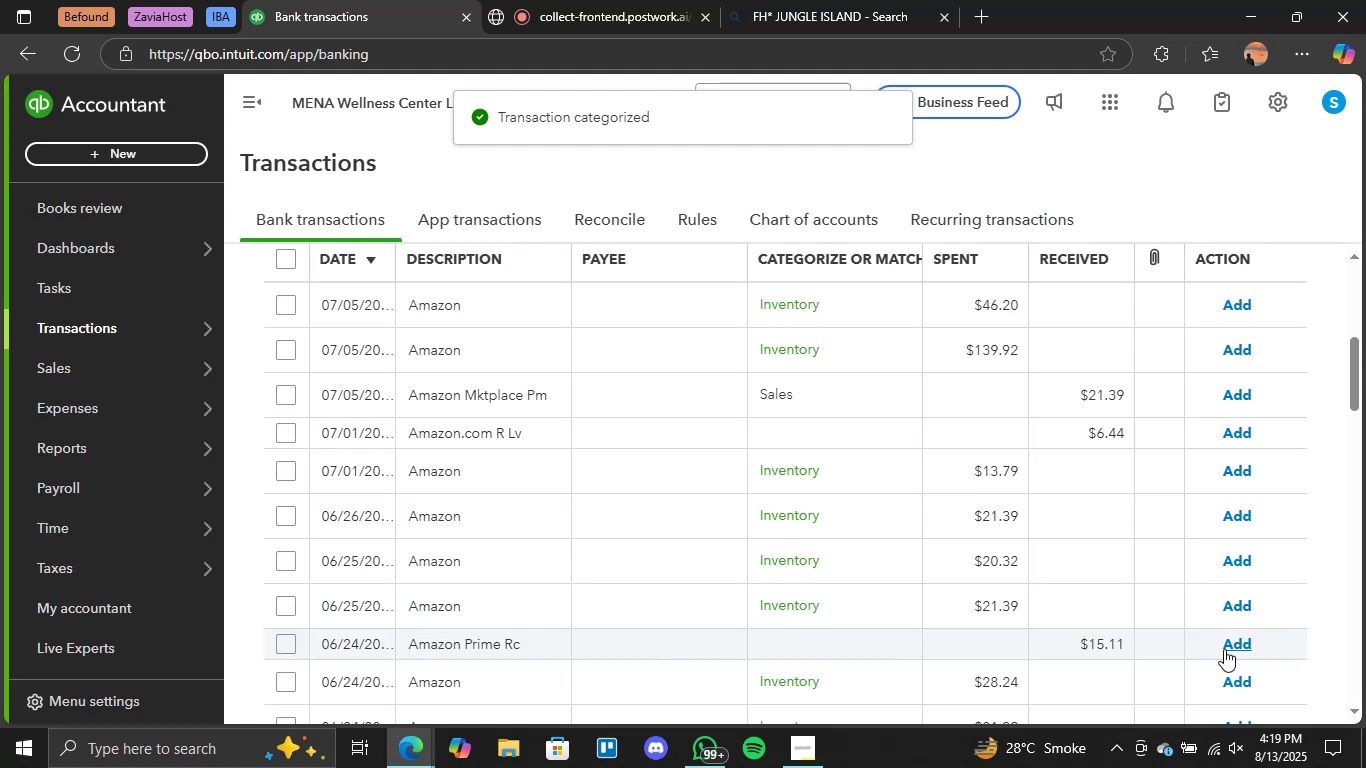 
left_click([817, 305])
 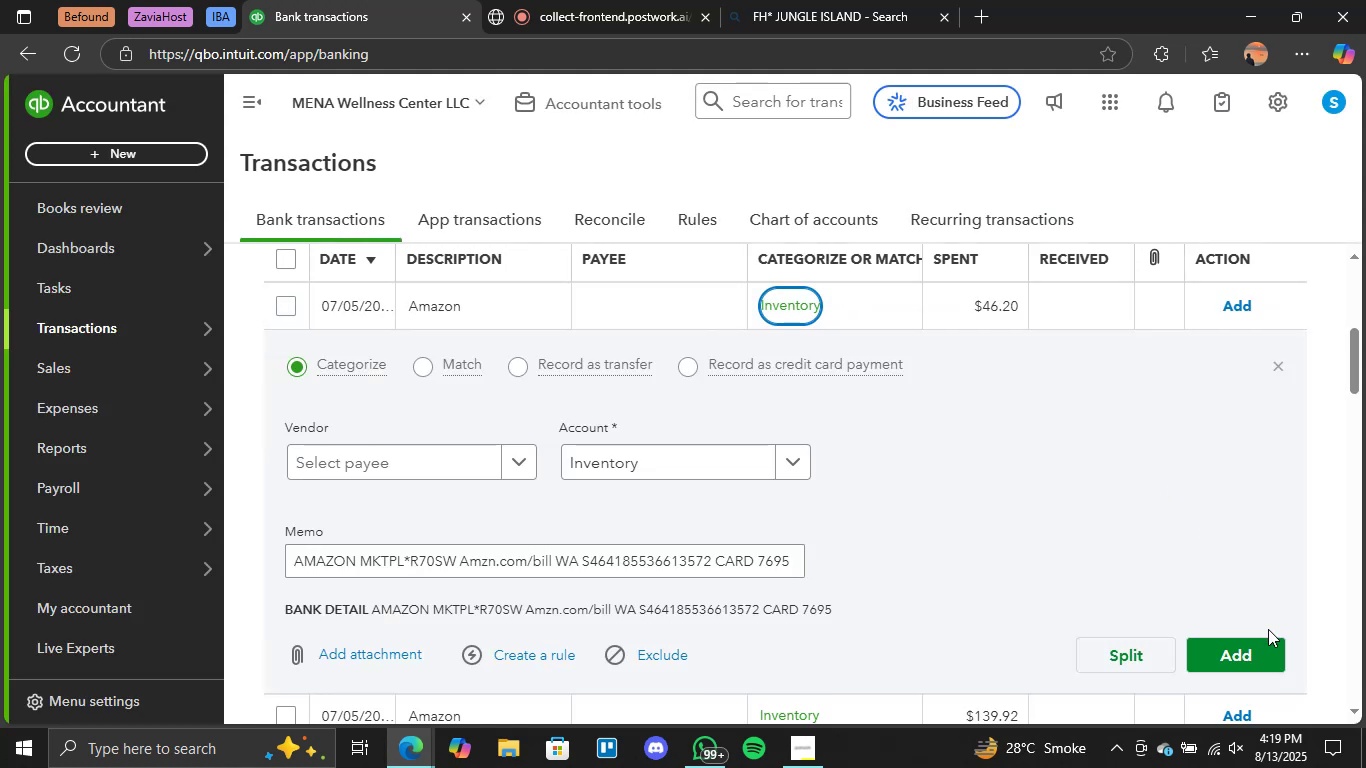 
left_click([1261, 646])
 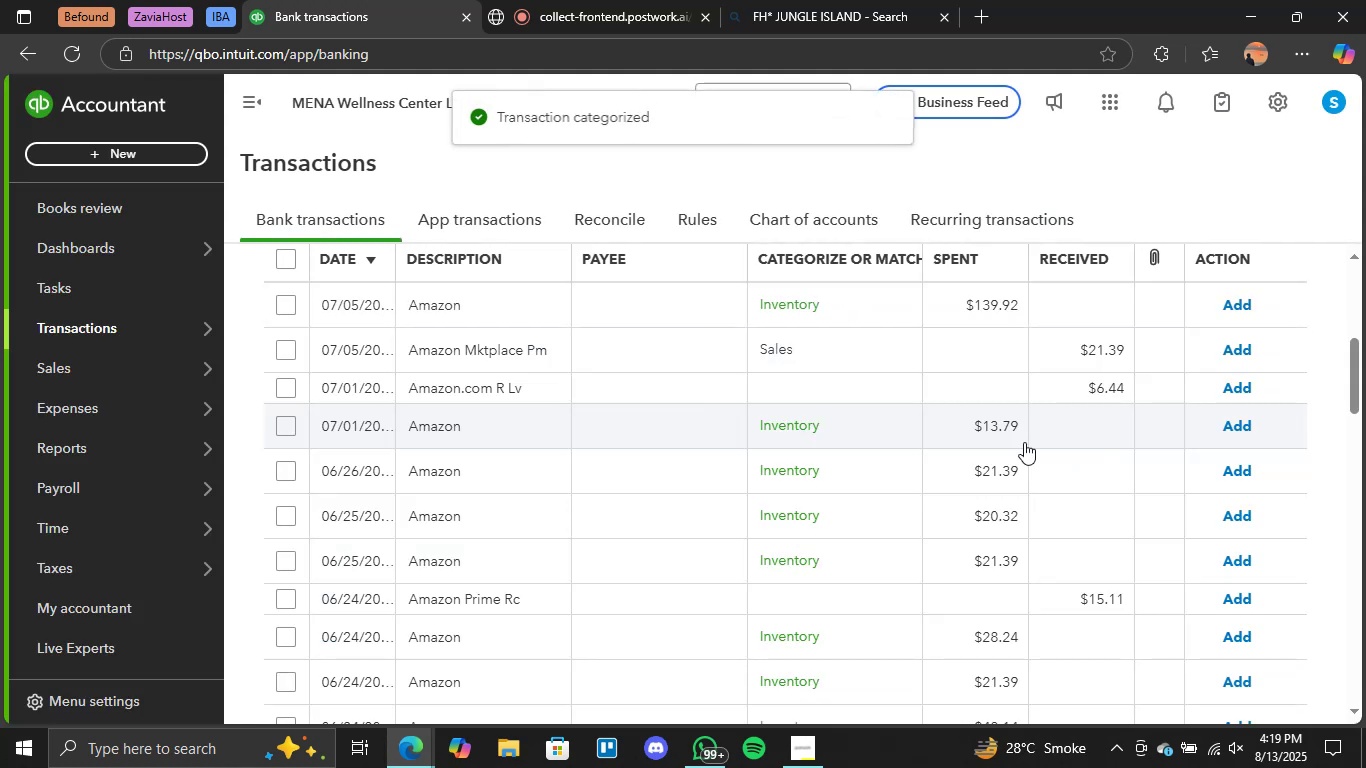 
left_click([794, 301])
 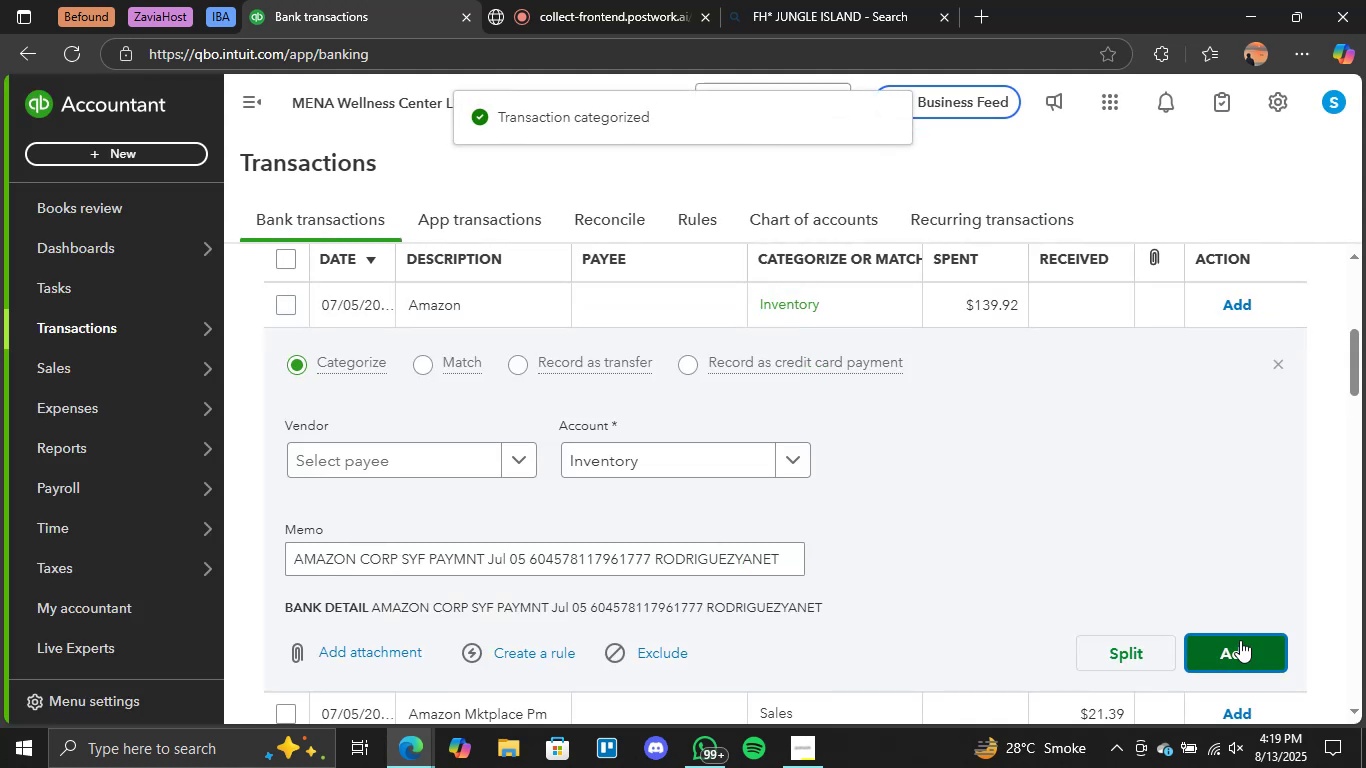 
mouse_move([993, 362])
 